 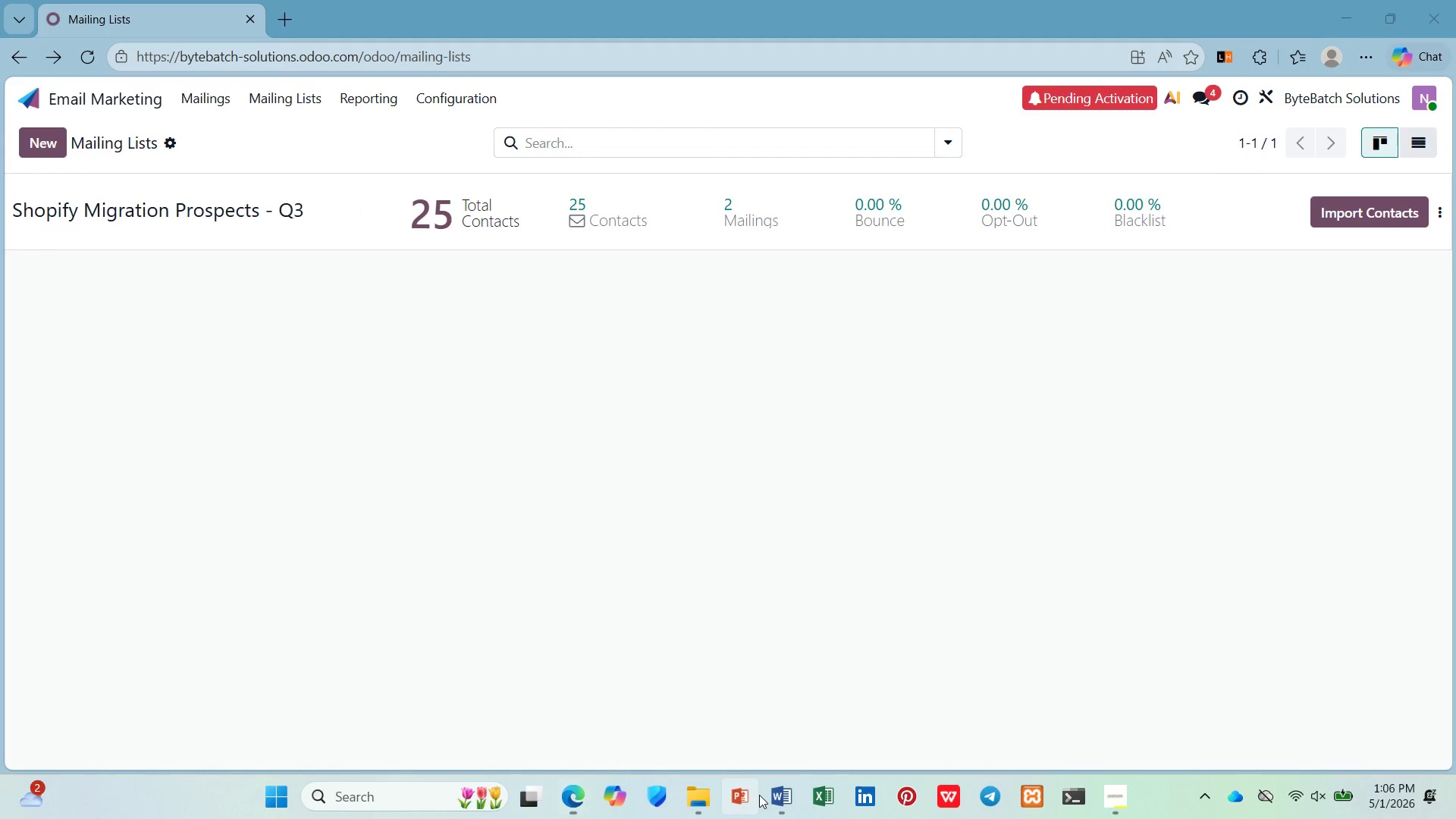 
left_click([777, 789])
 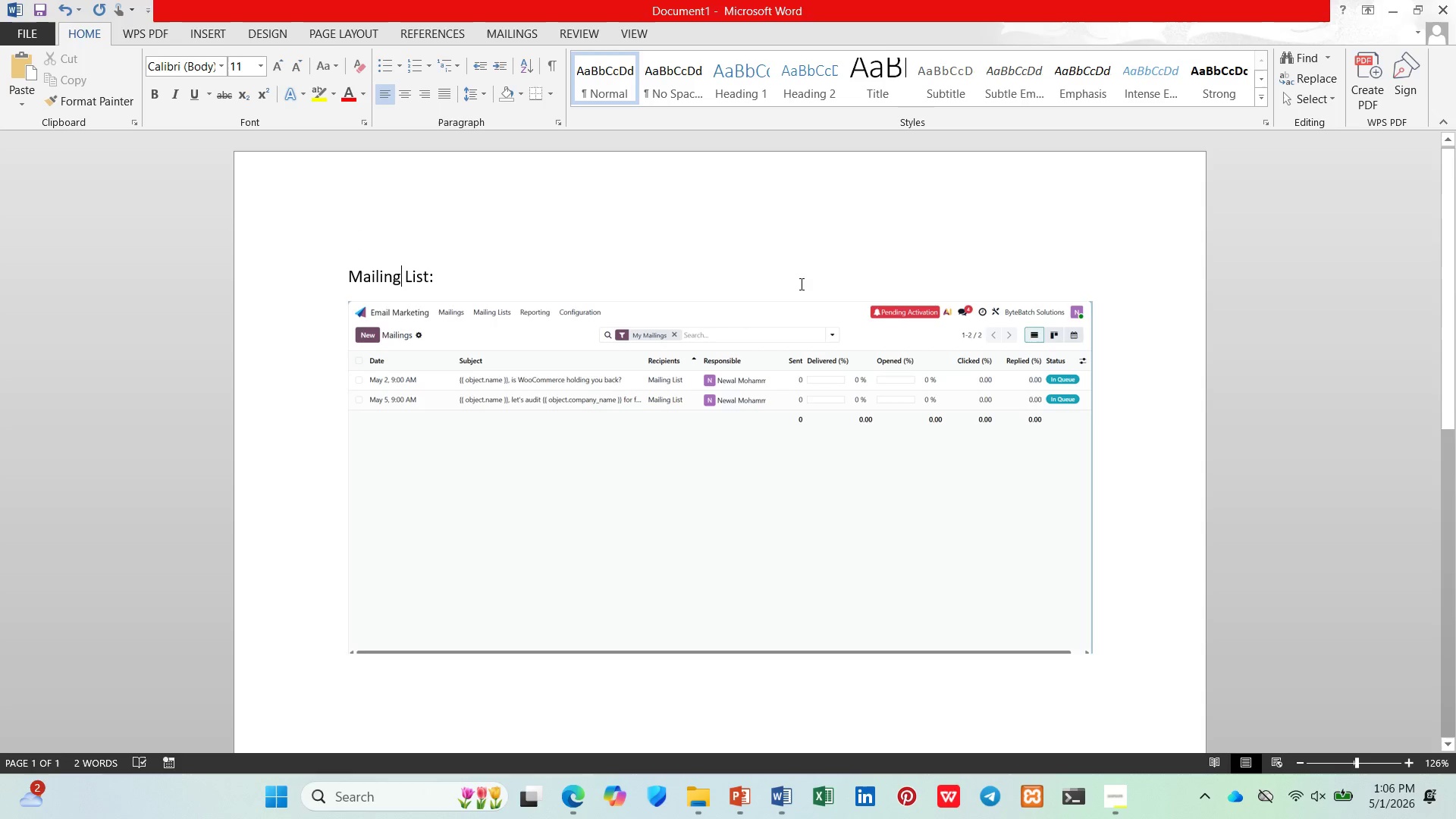 
key(ArrowRight)
 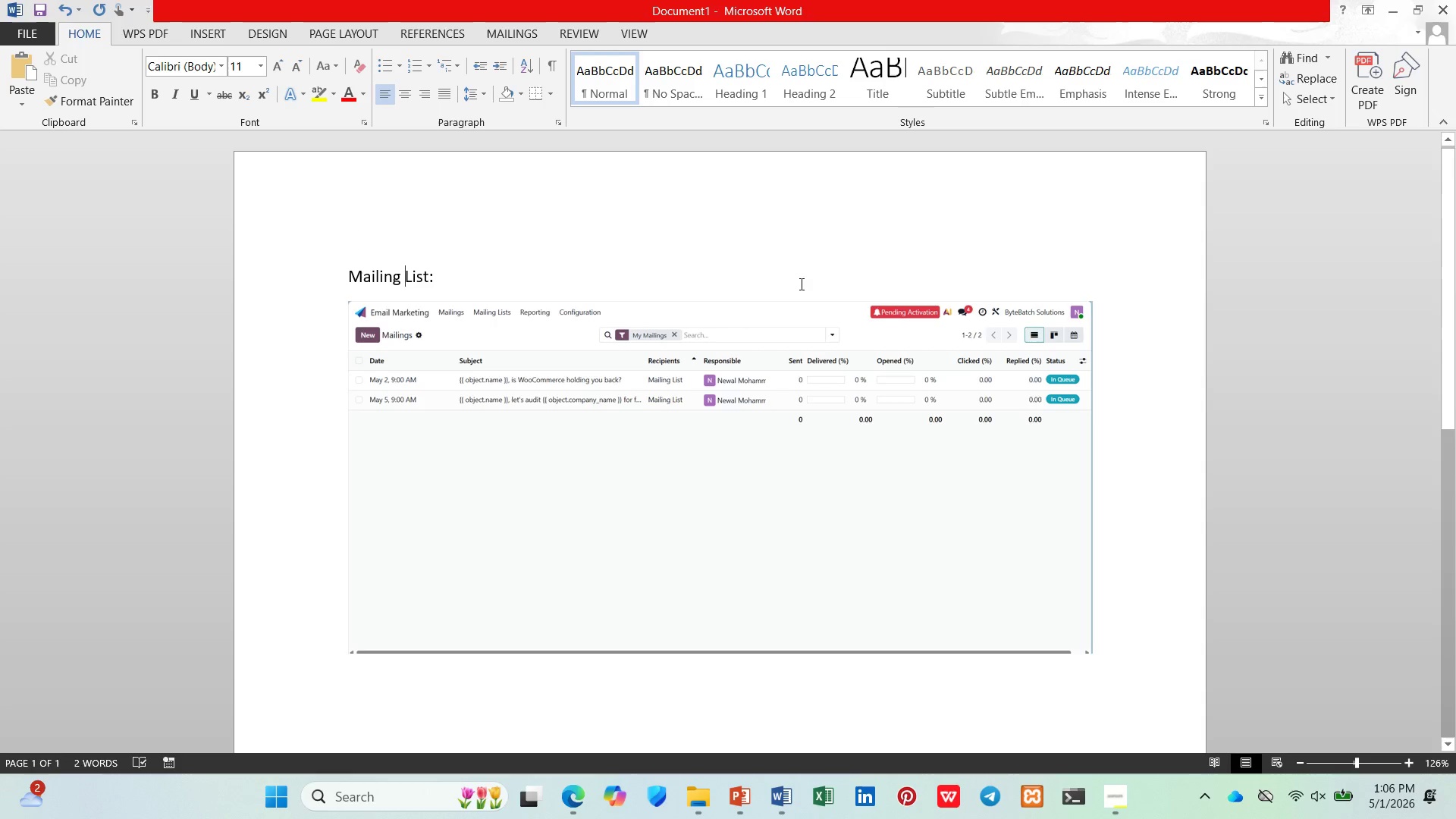 
key(ArrowRight)
 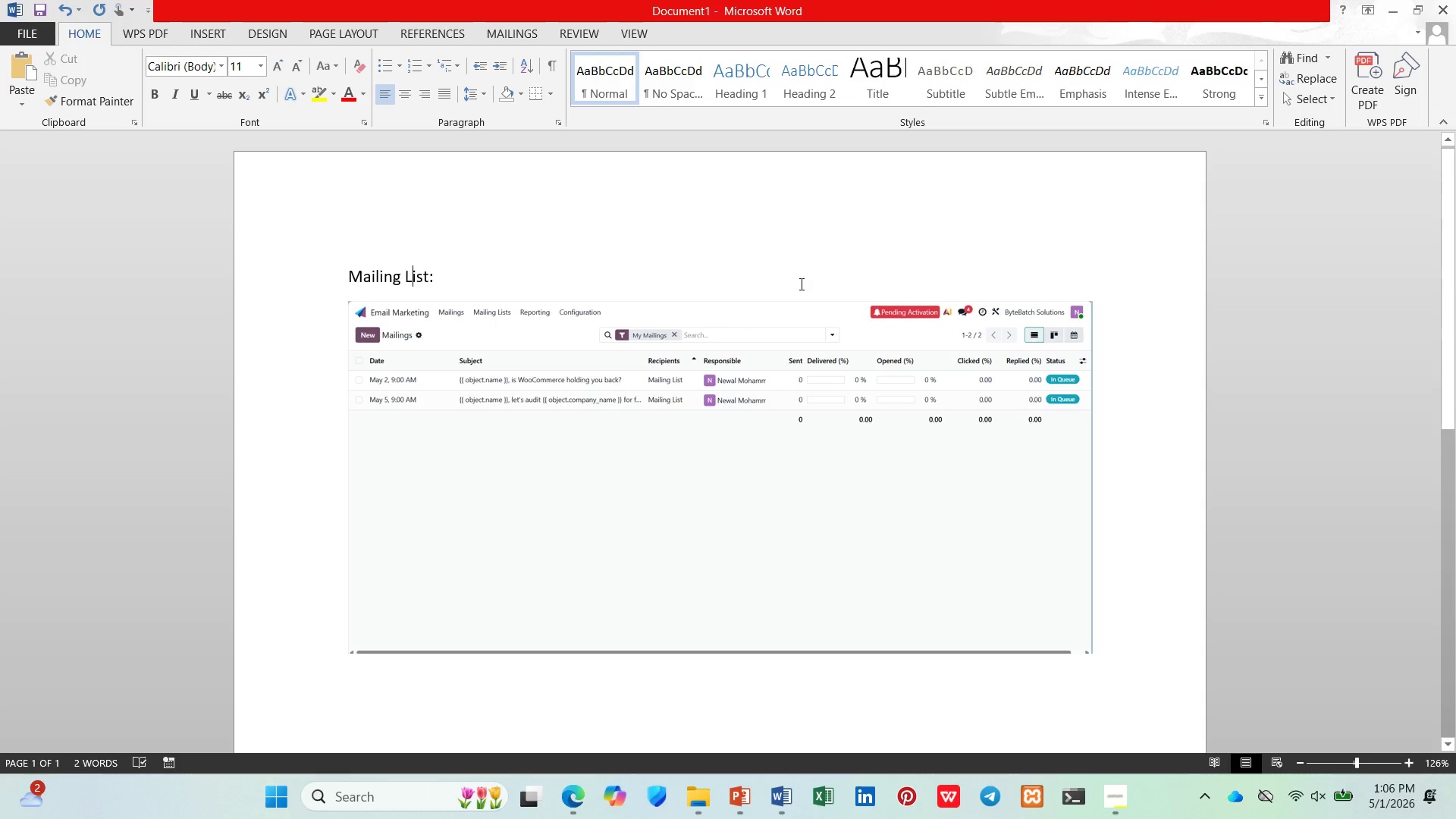 
key(ArrowRight)
 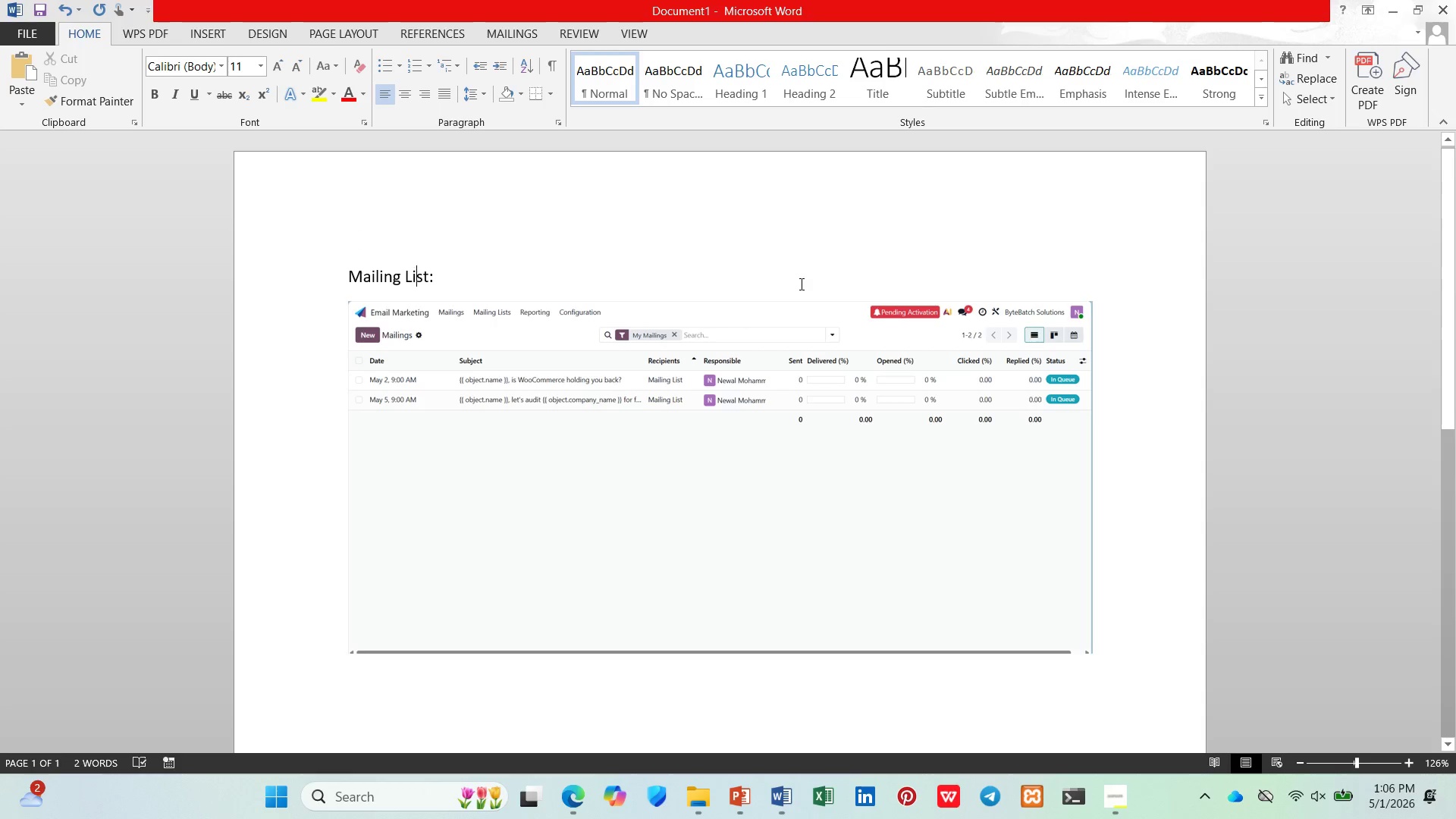 
key(ArrowRight)
 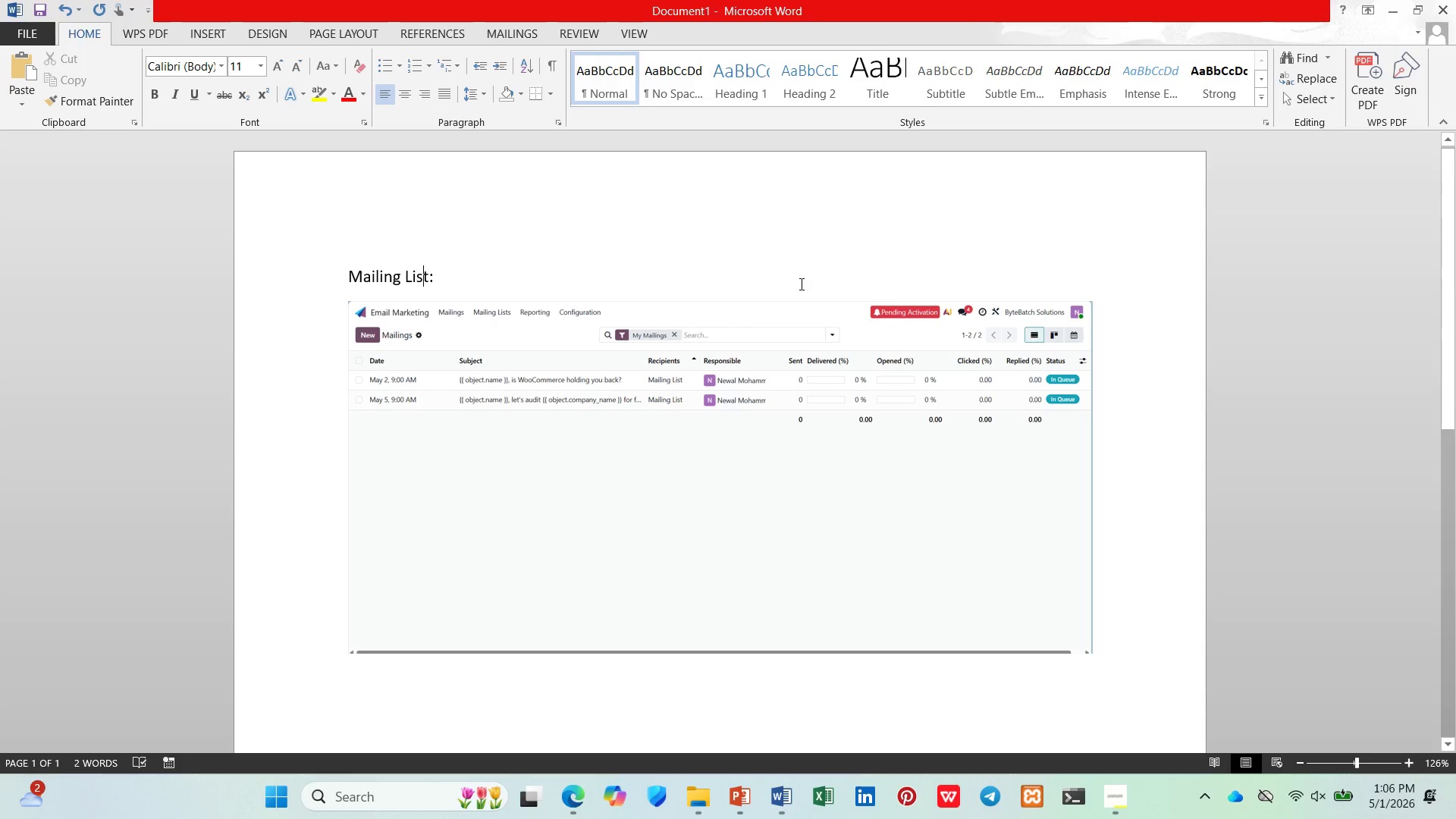 
key(ArrowRight)
 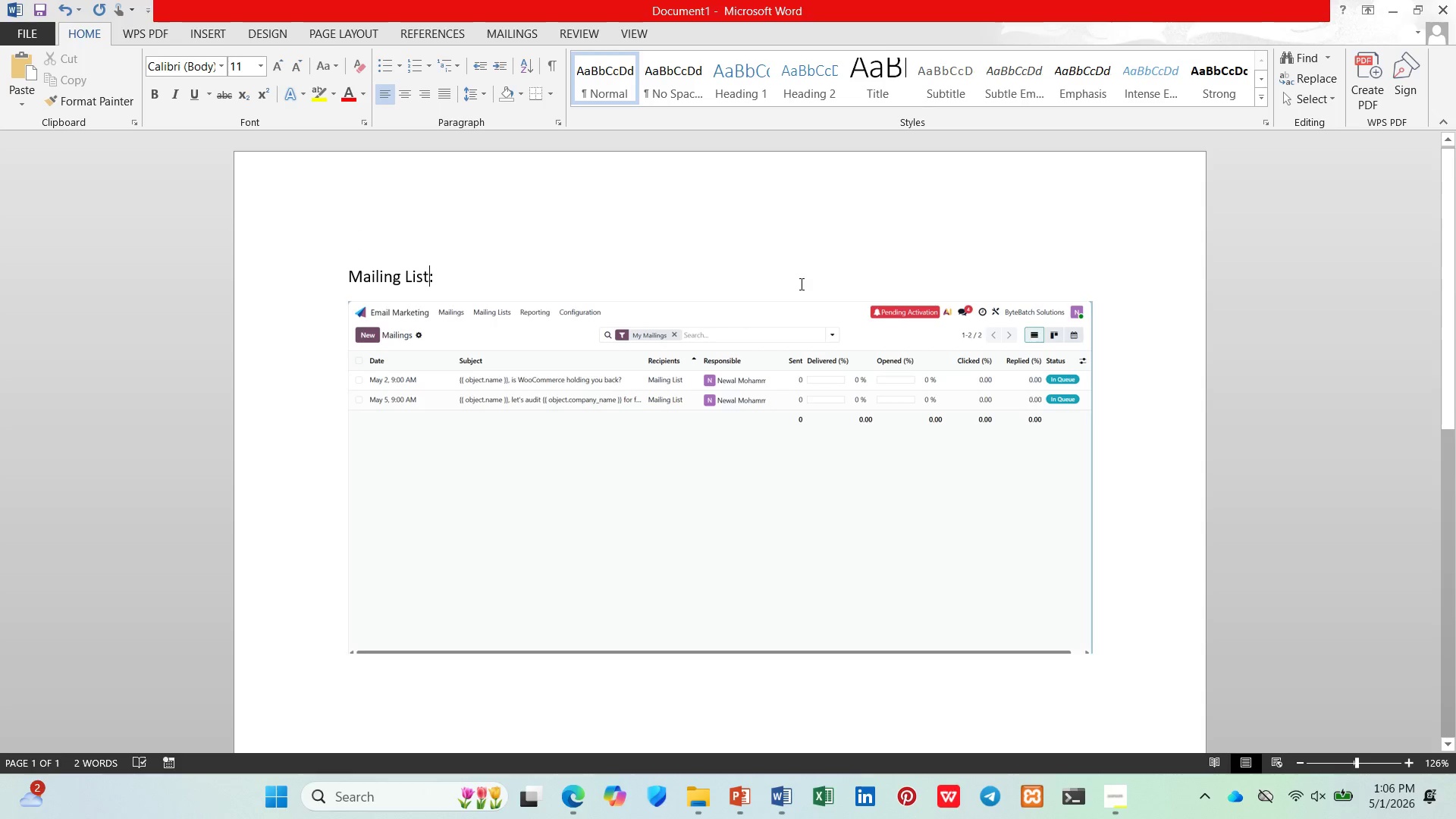 
key(ArrowRight)
 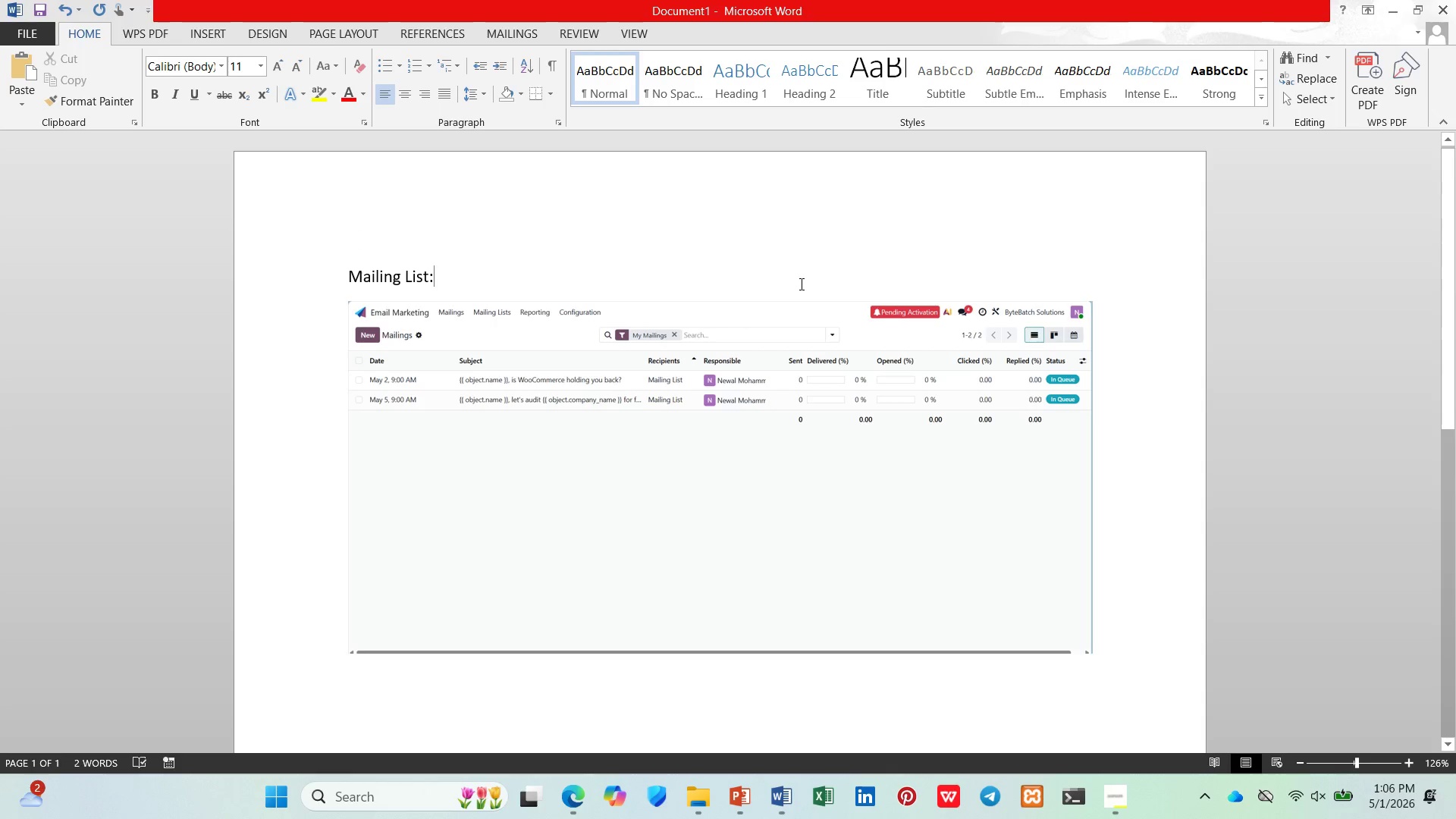 
type( Shopify Migration )
 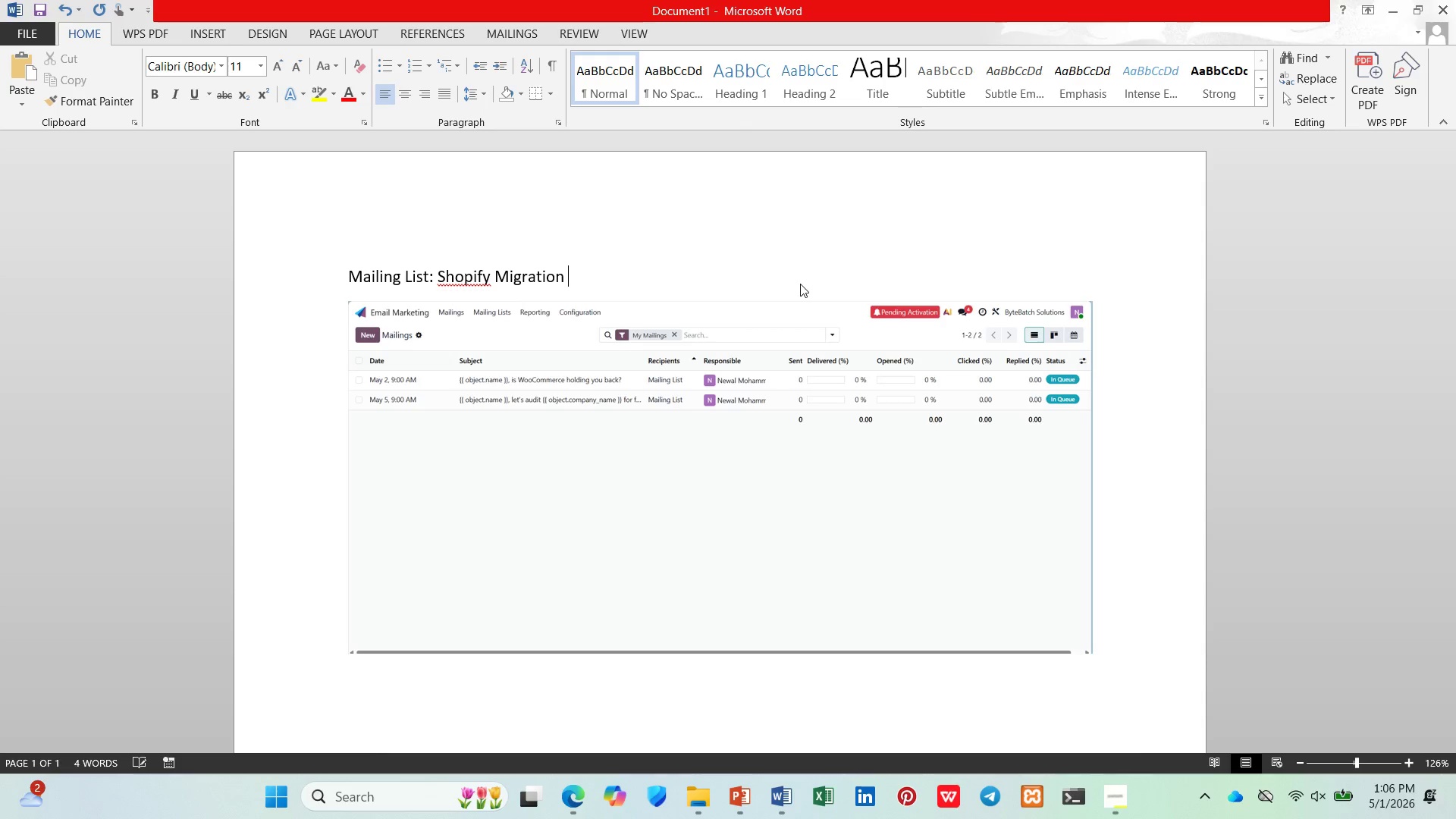 
wait(8.33)
 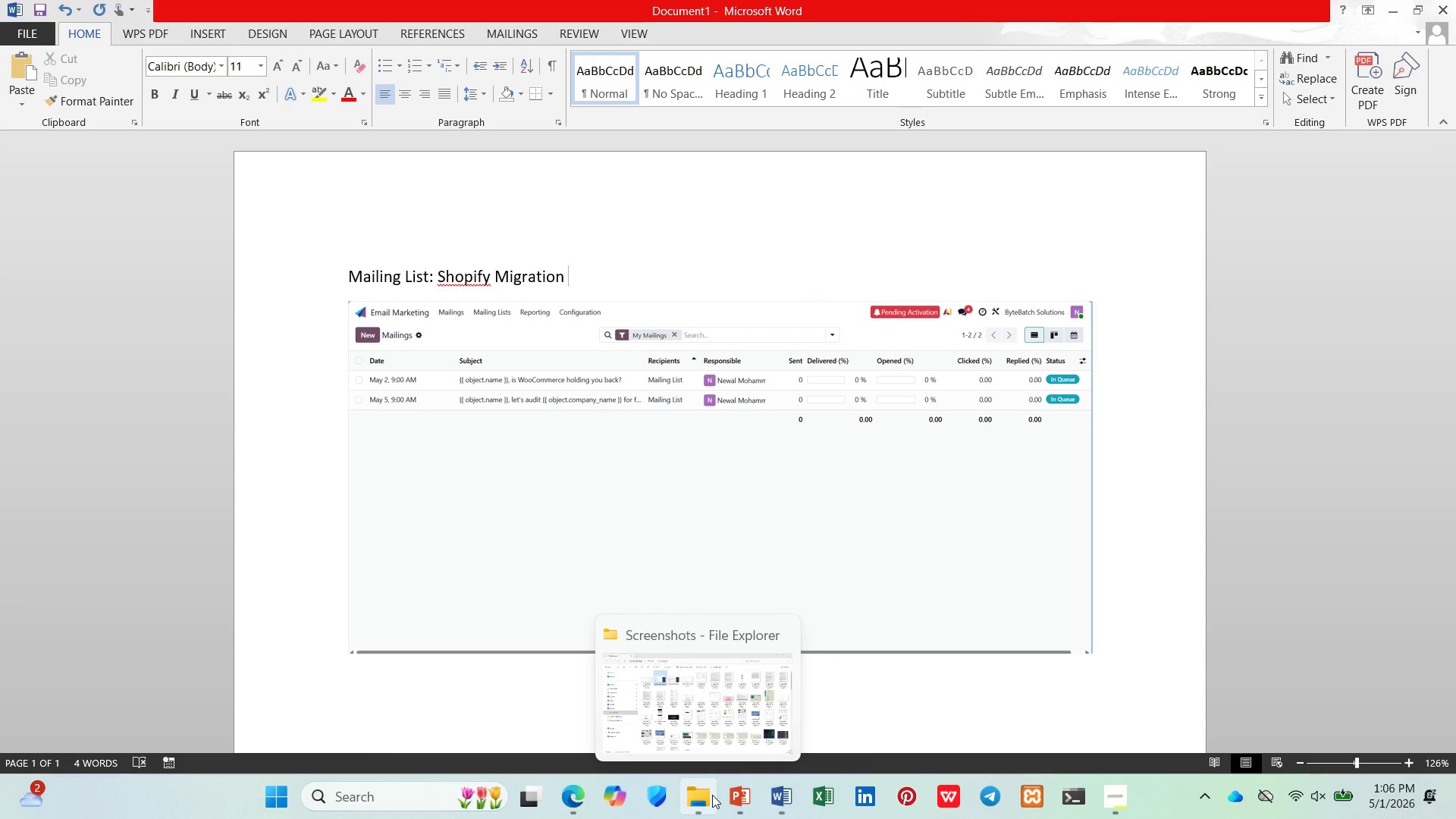 
left_click([827, 639])
 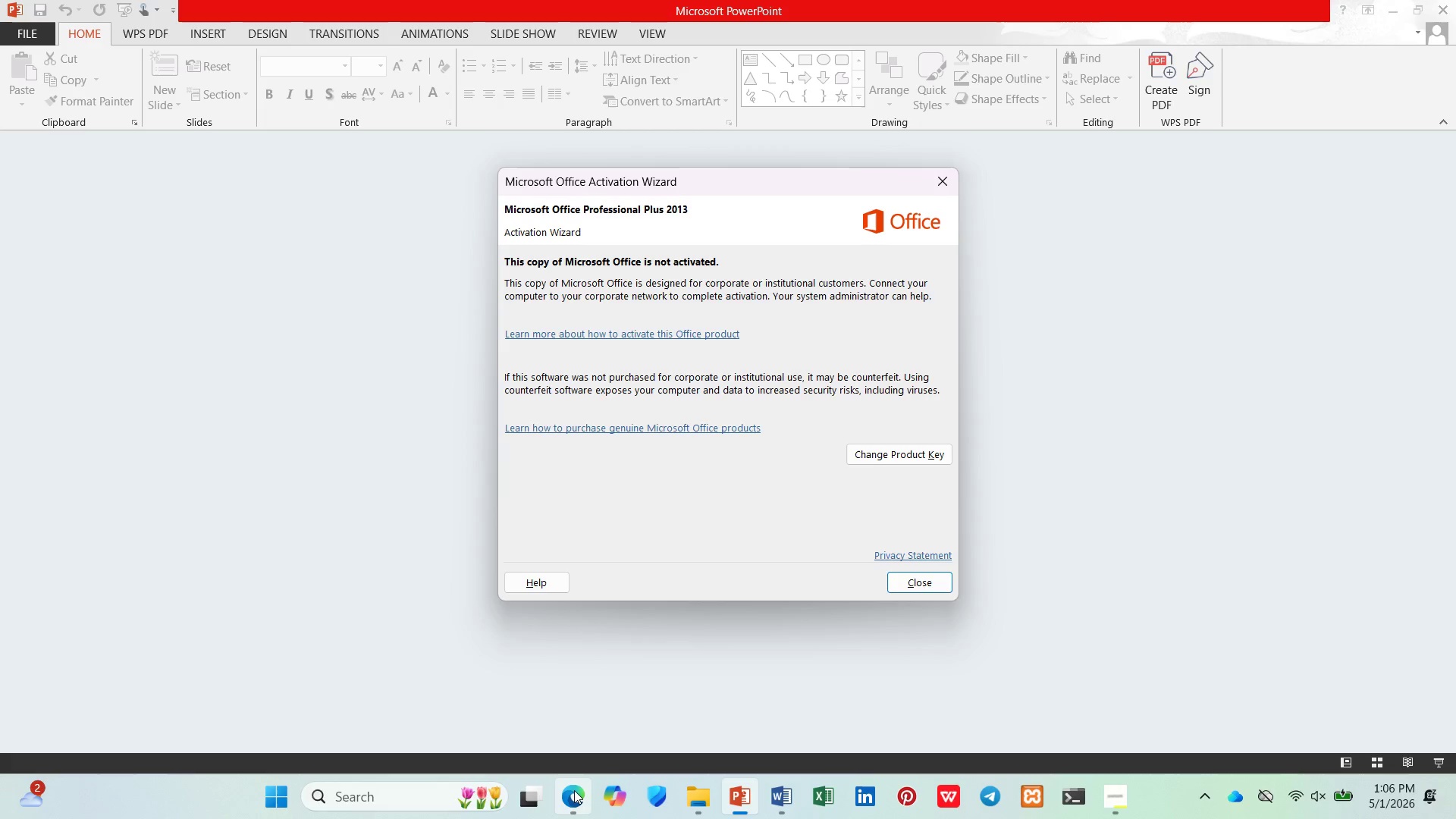 
left_click([574, 790])
 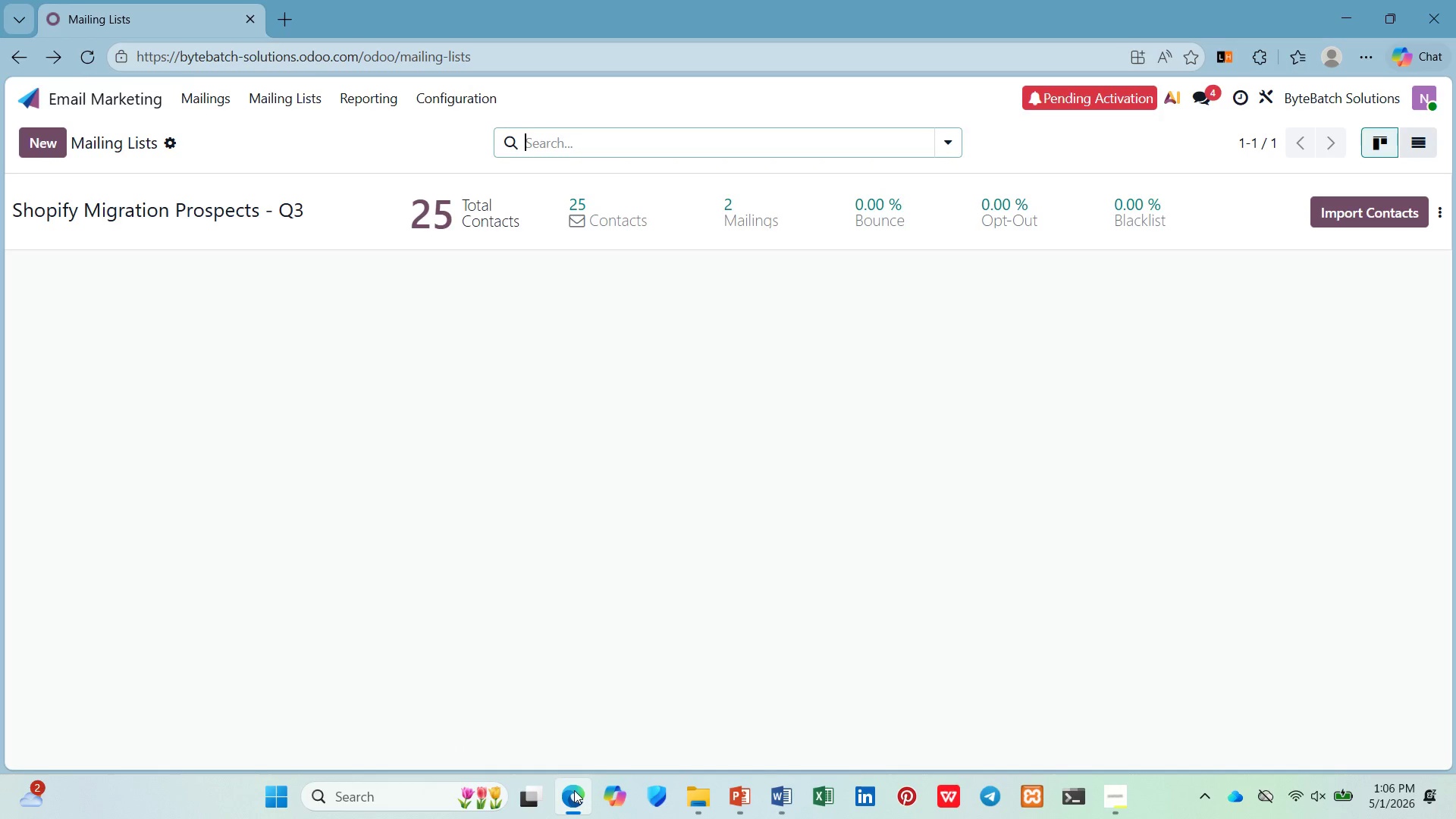 
left_click([574, 790])
 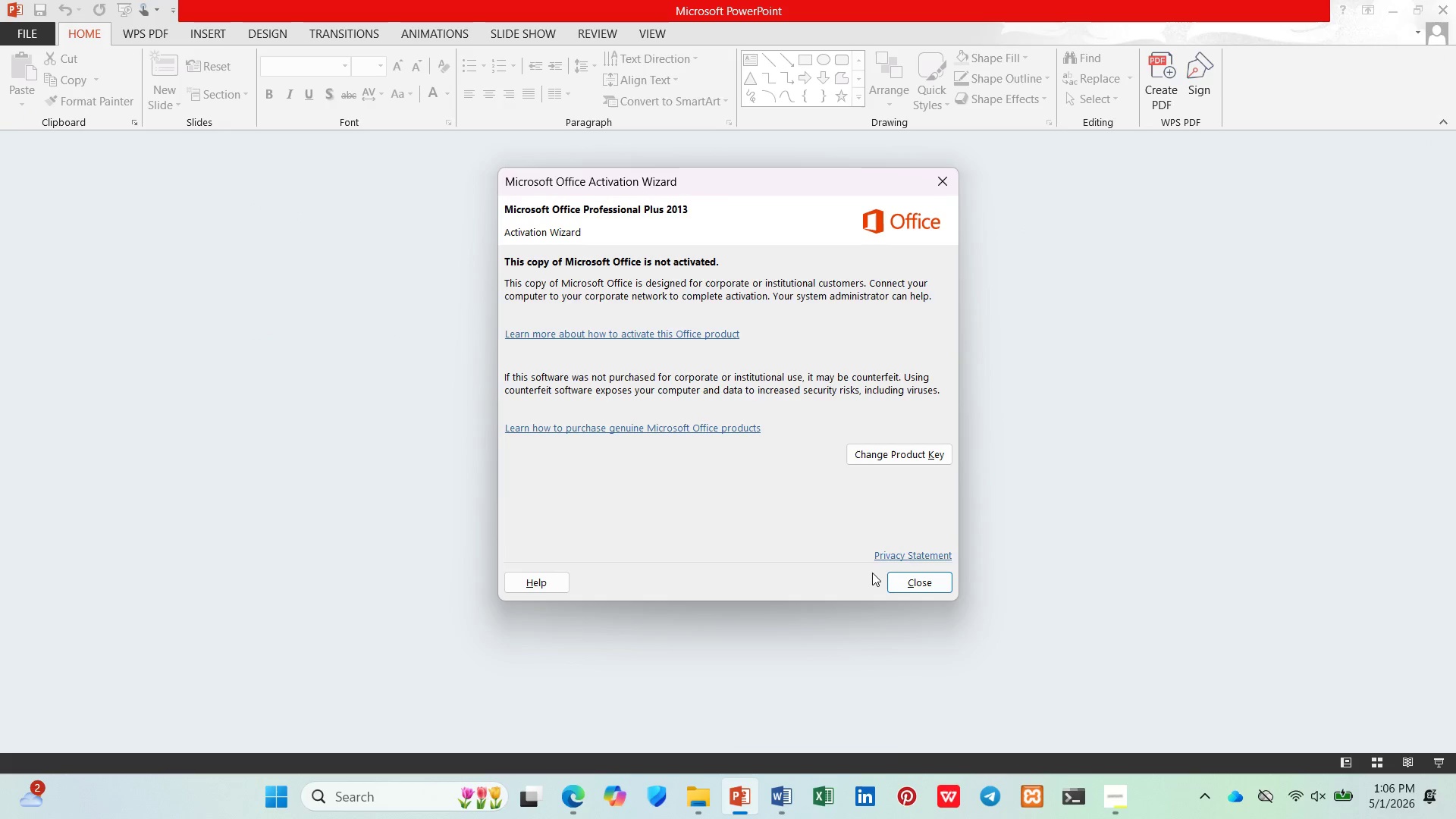 
left_click([893, 576])
 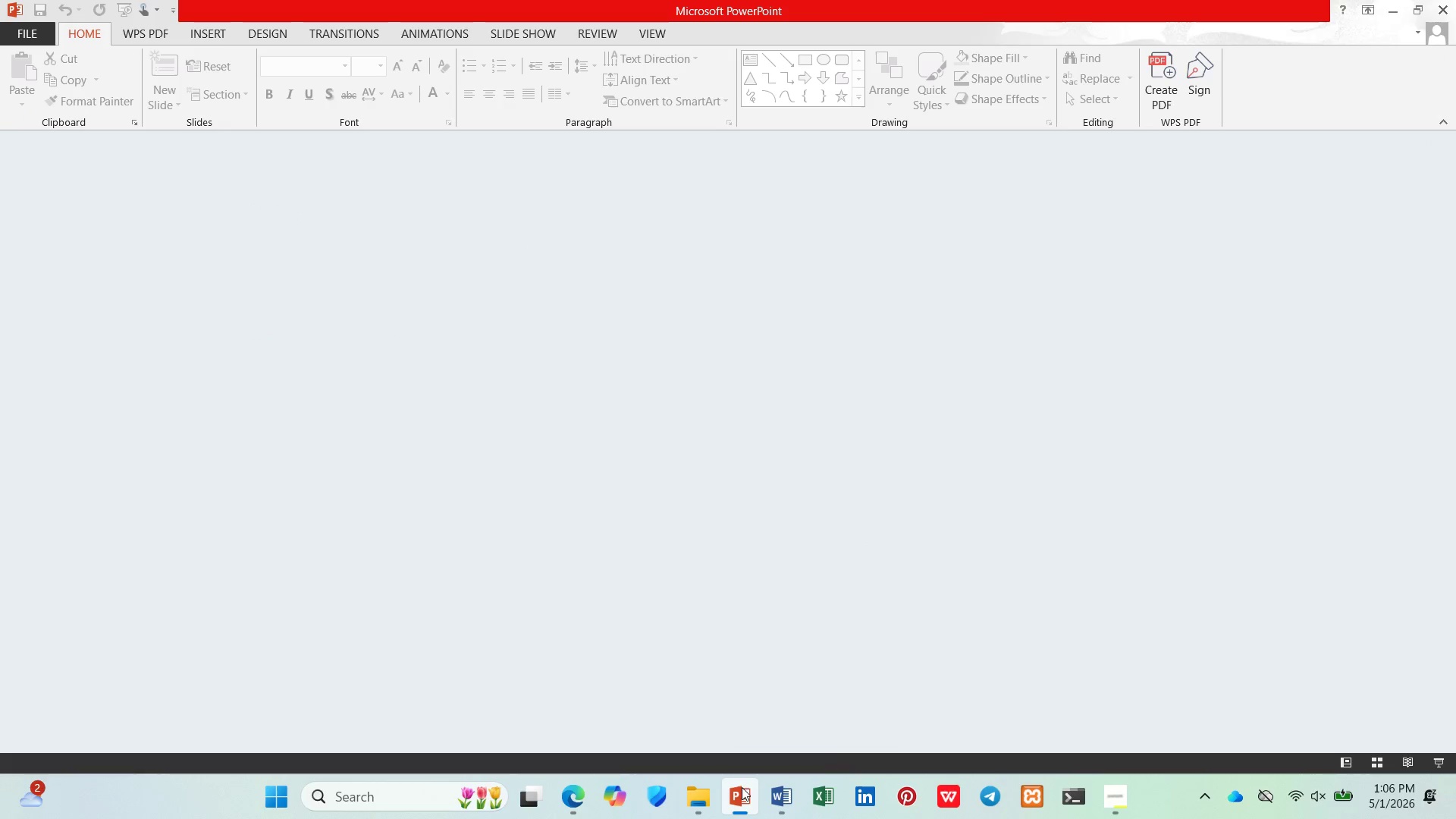 
left_click([781, 788])
 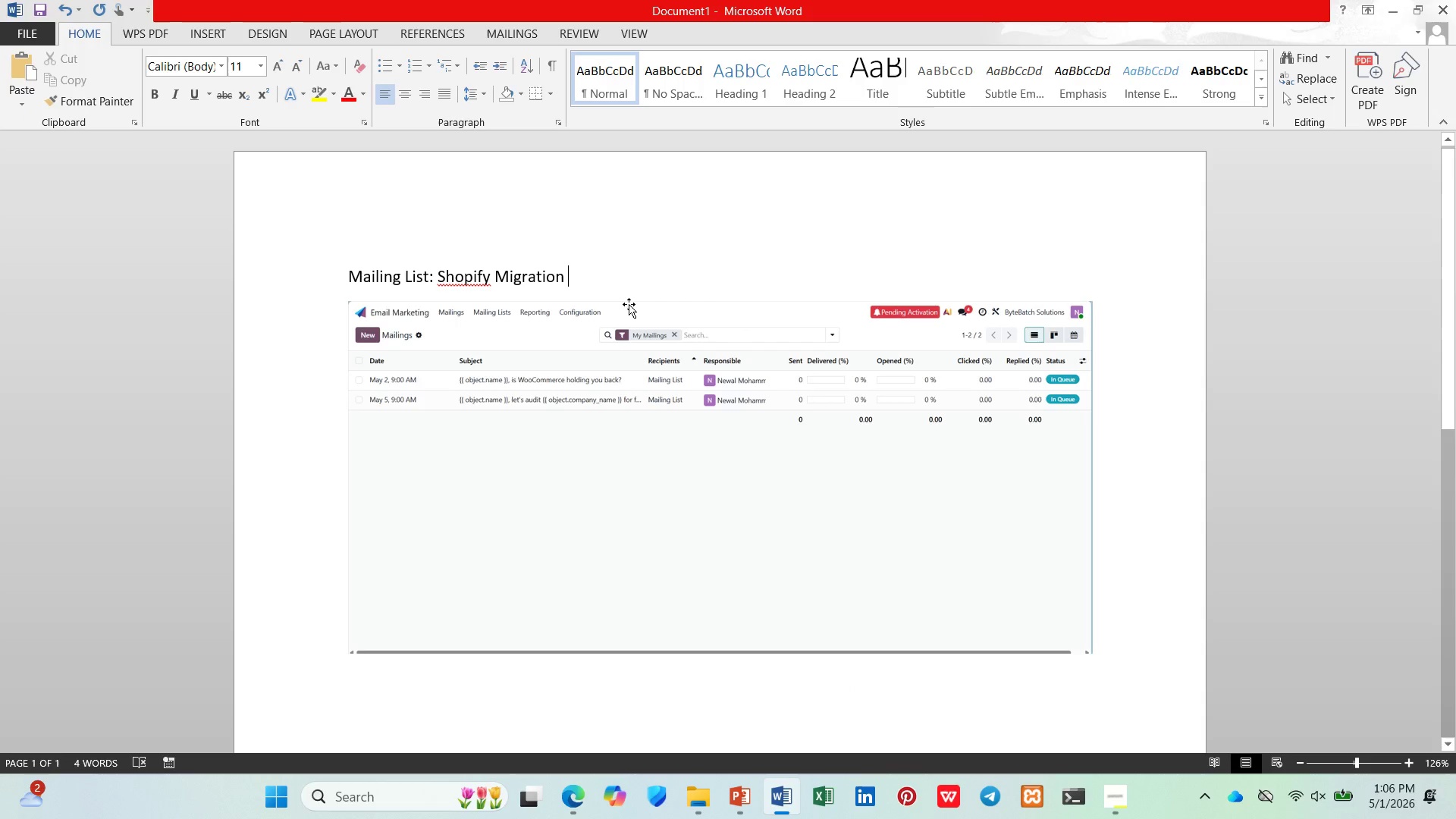 
type(Prosspects - Q3)
 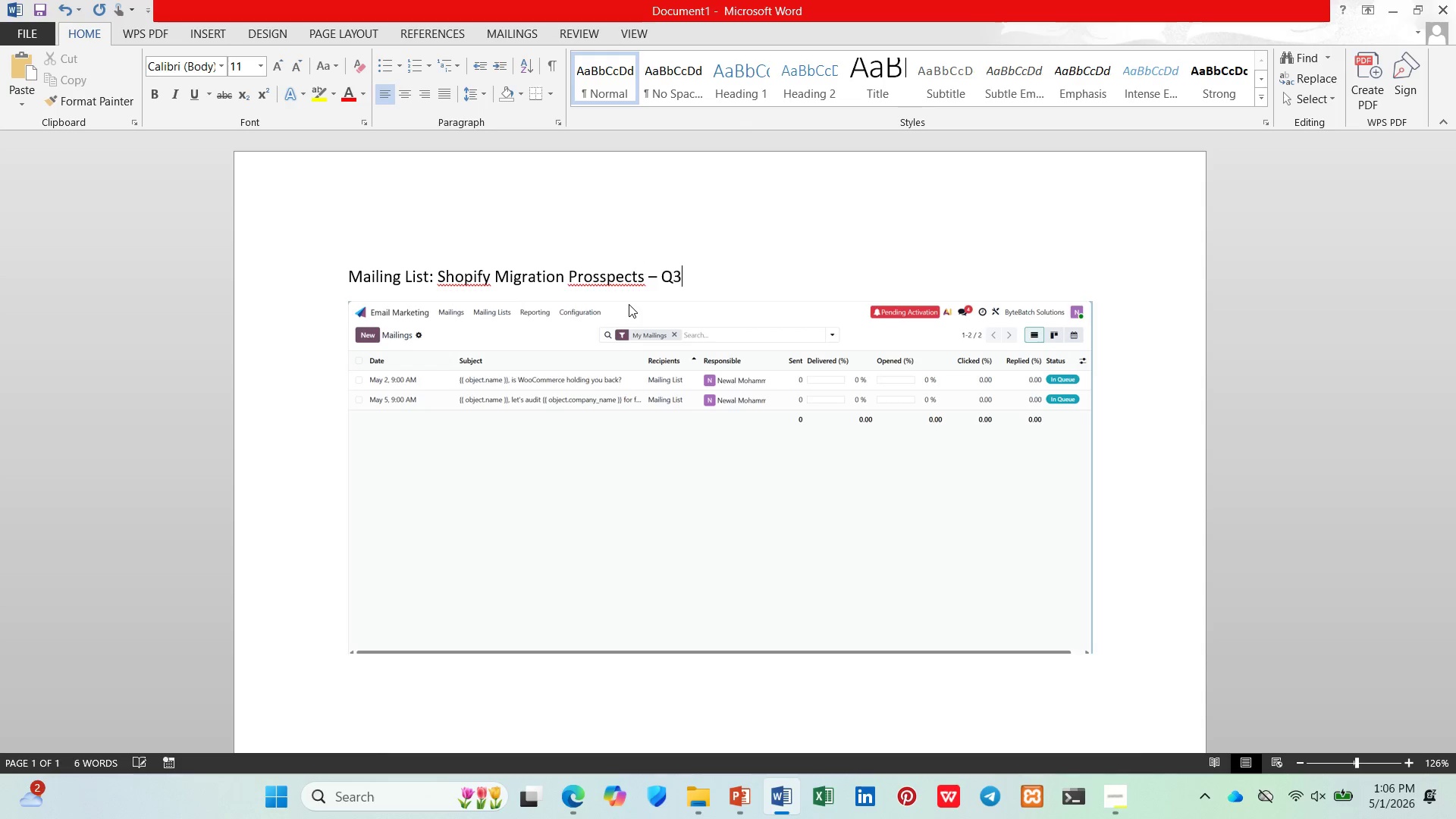 
left_click([639, 277])
 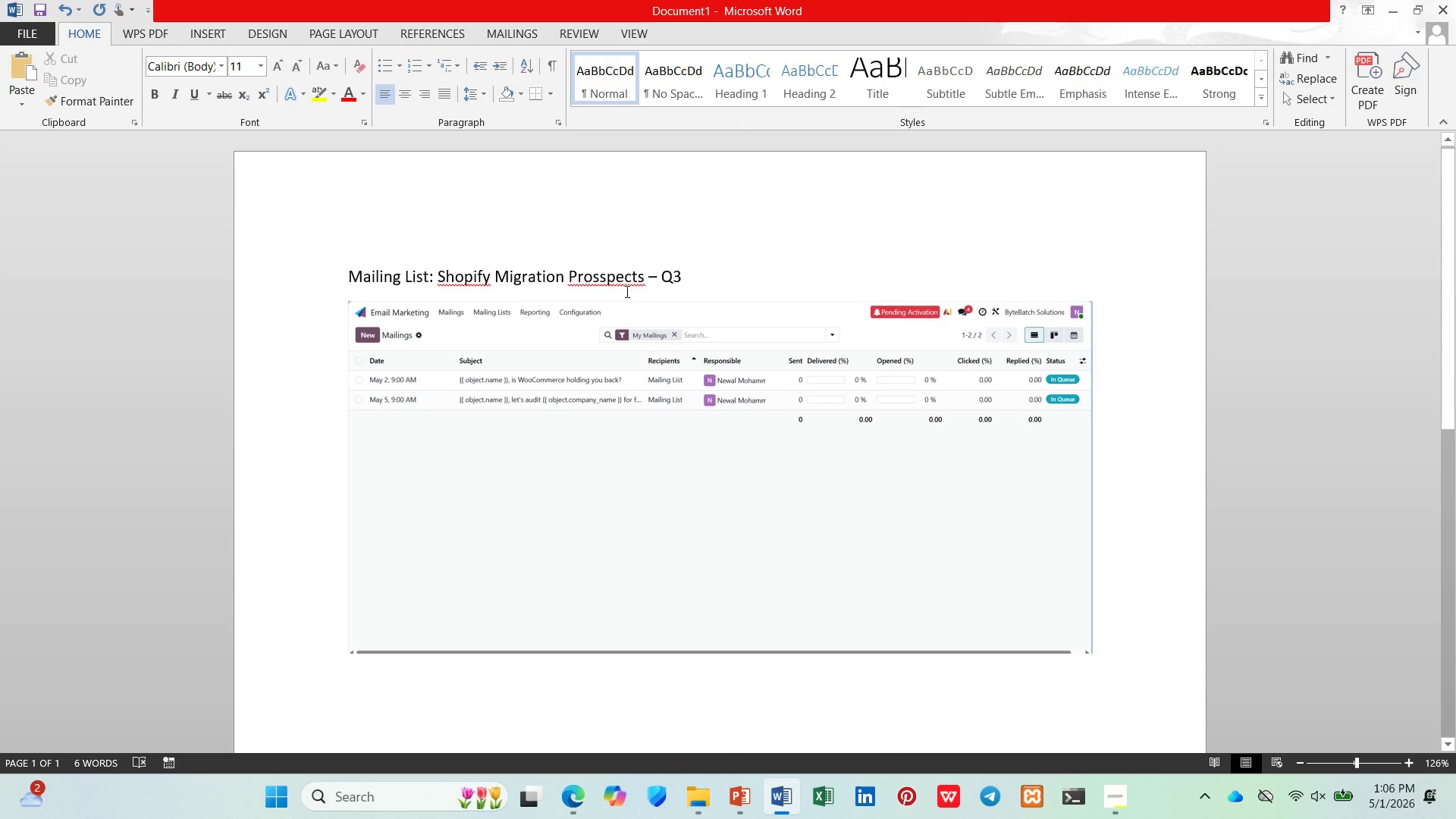 
right_click([624, 284])
 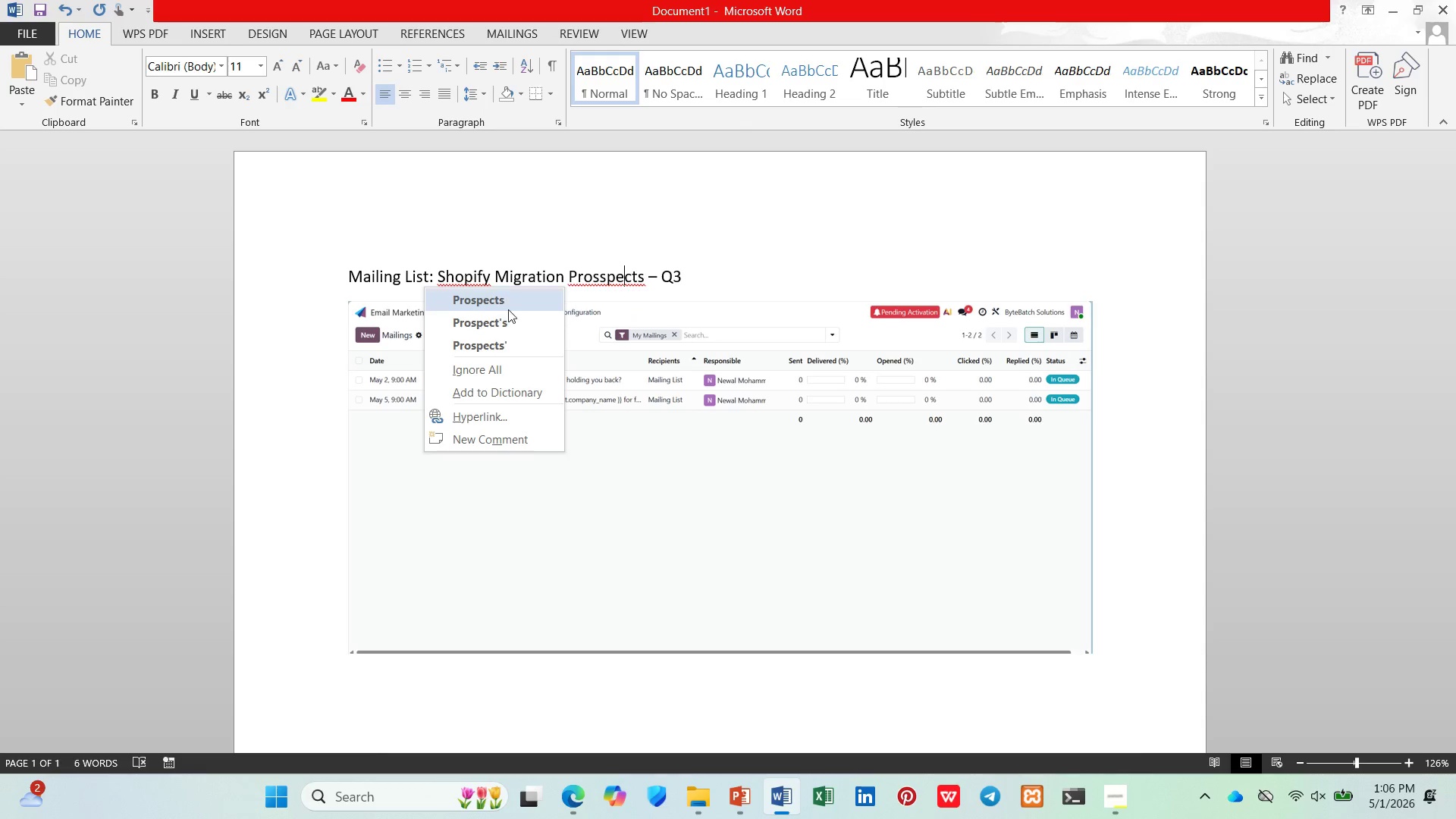 
left_click([508, 307])
 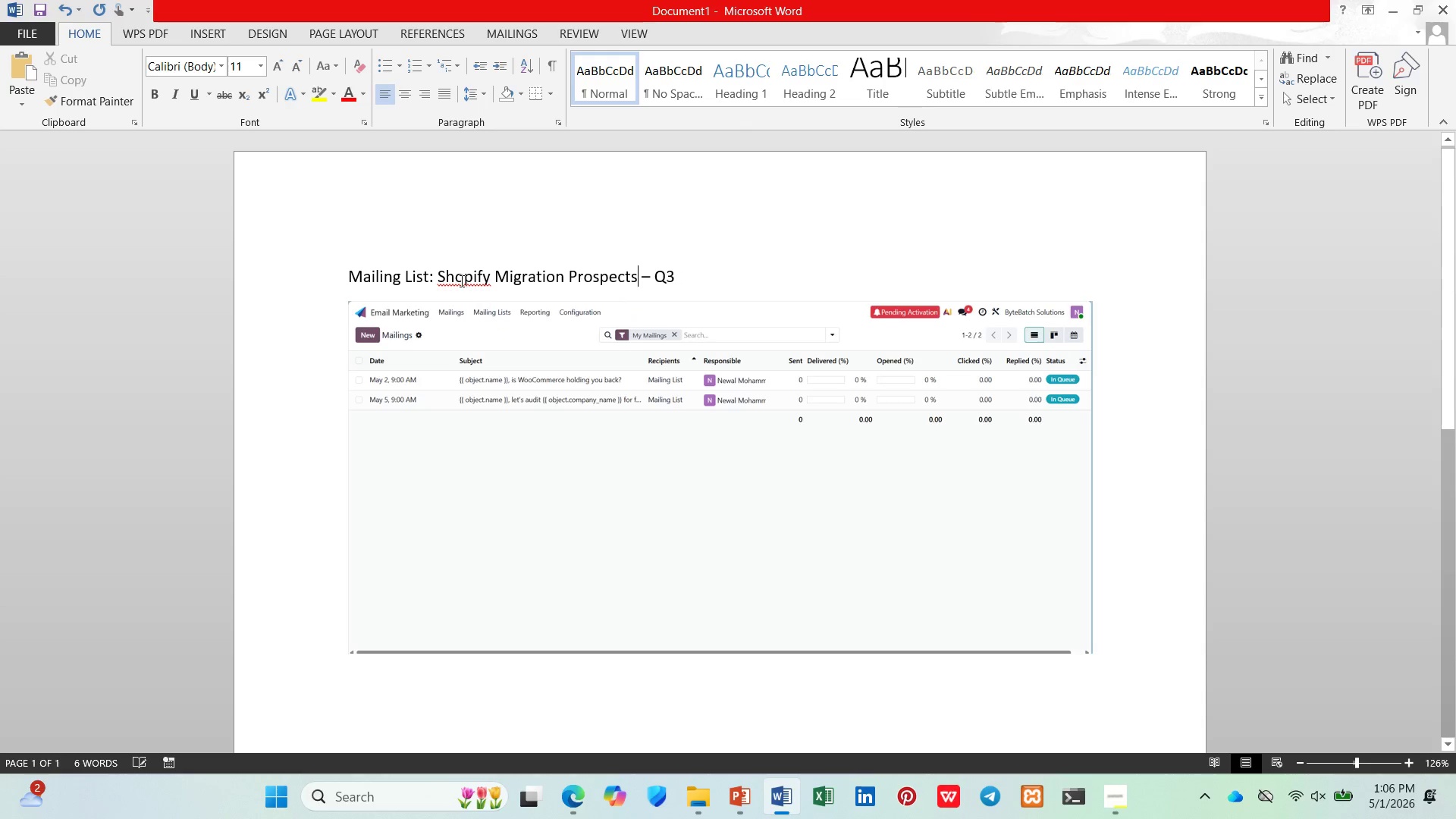 
right_click([460, 281])
 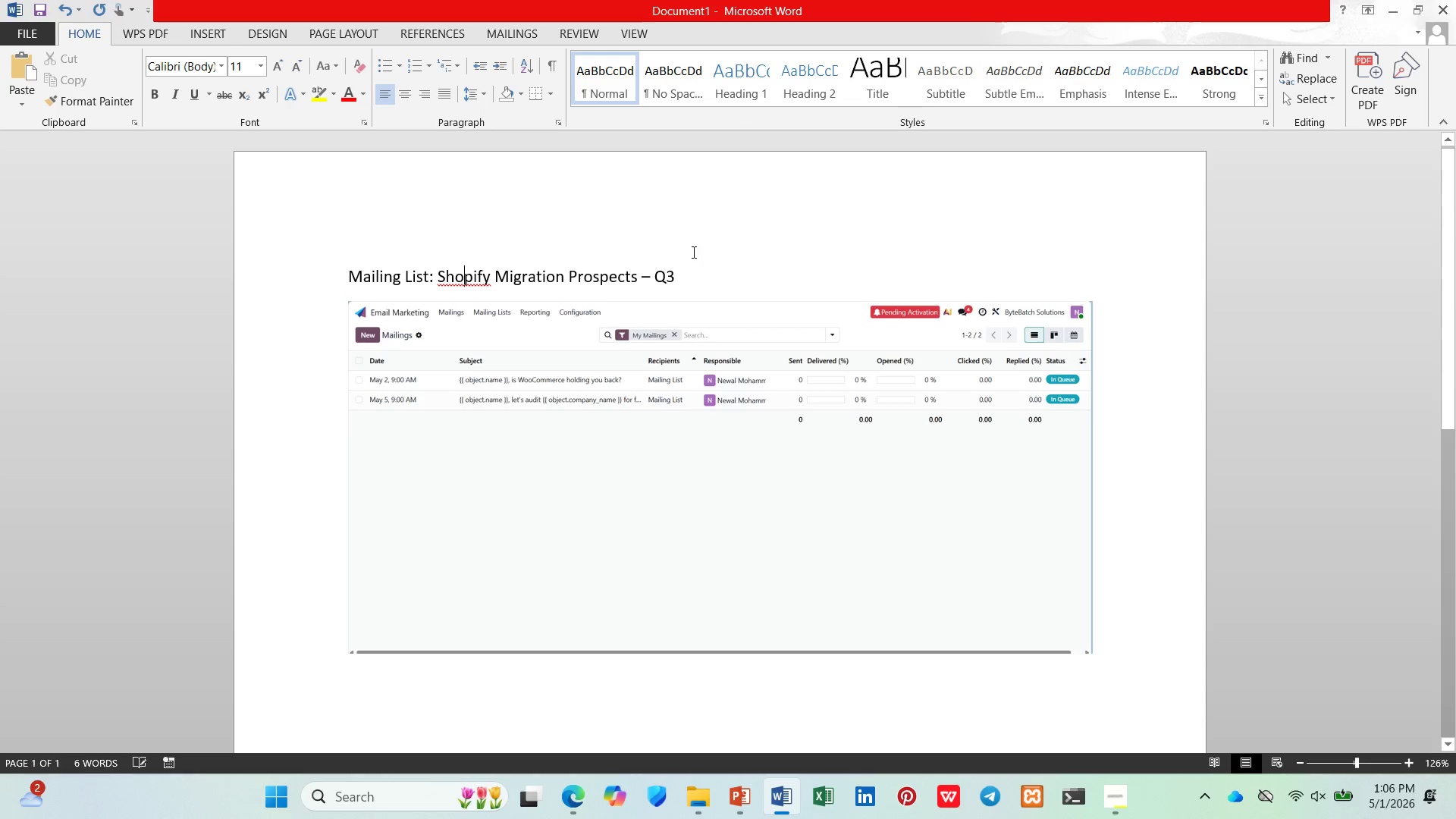 
wait(5.14)
 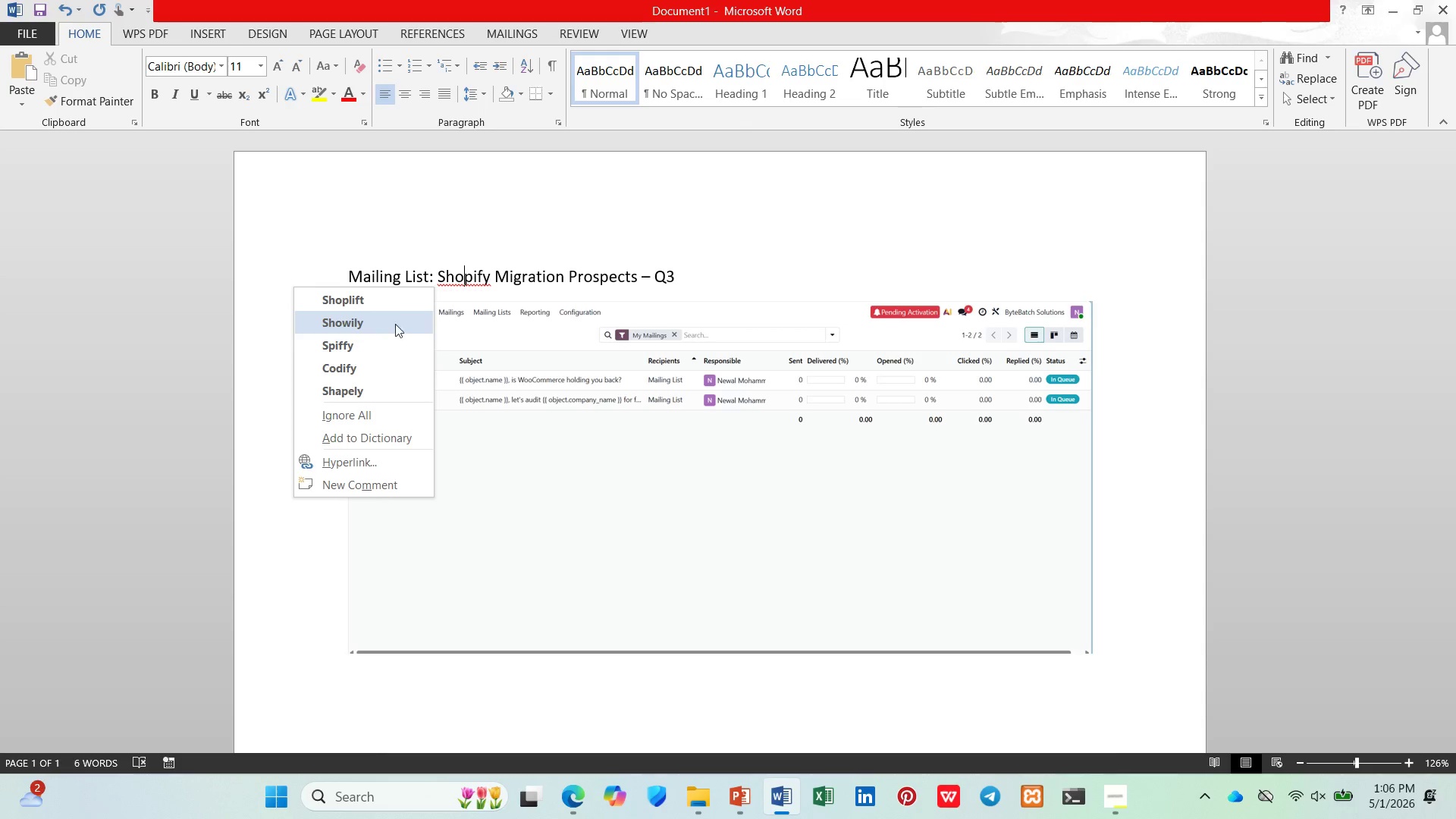 
left_click([684, 287])
 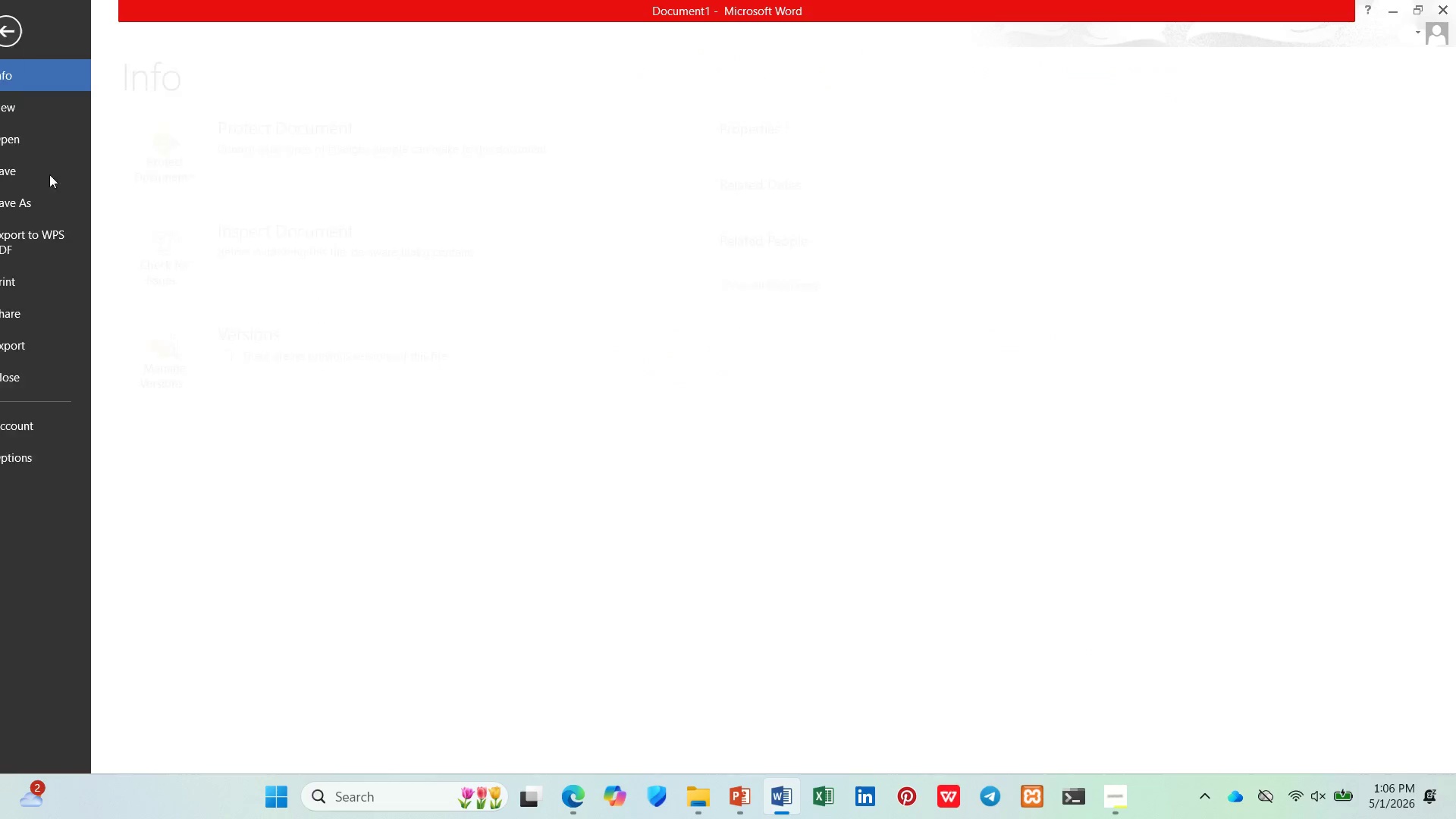 
left_click([52, 206])
 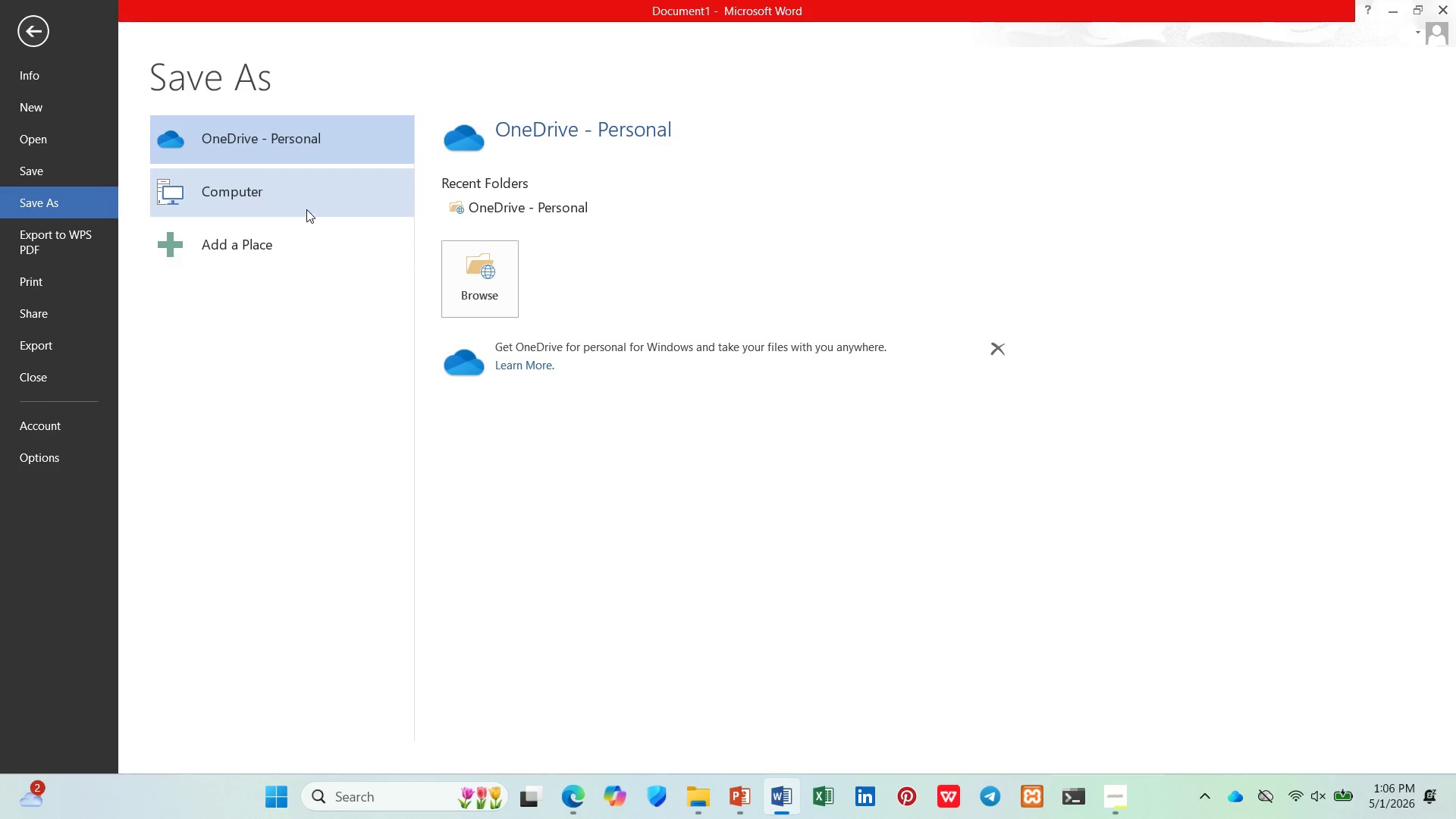 
left_click([324, 196])
 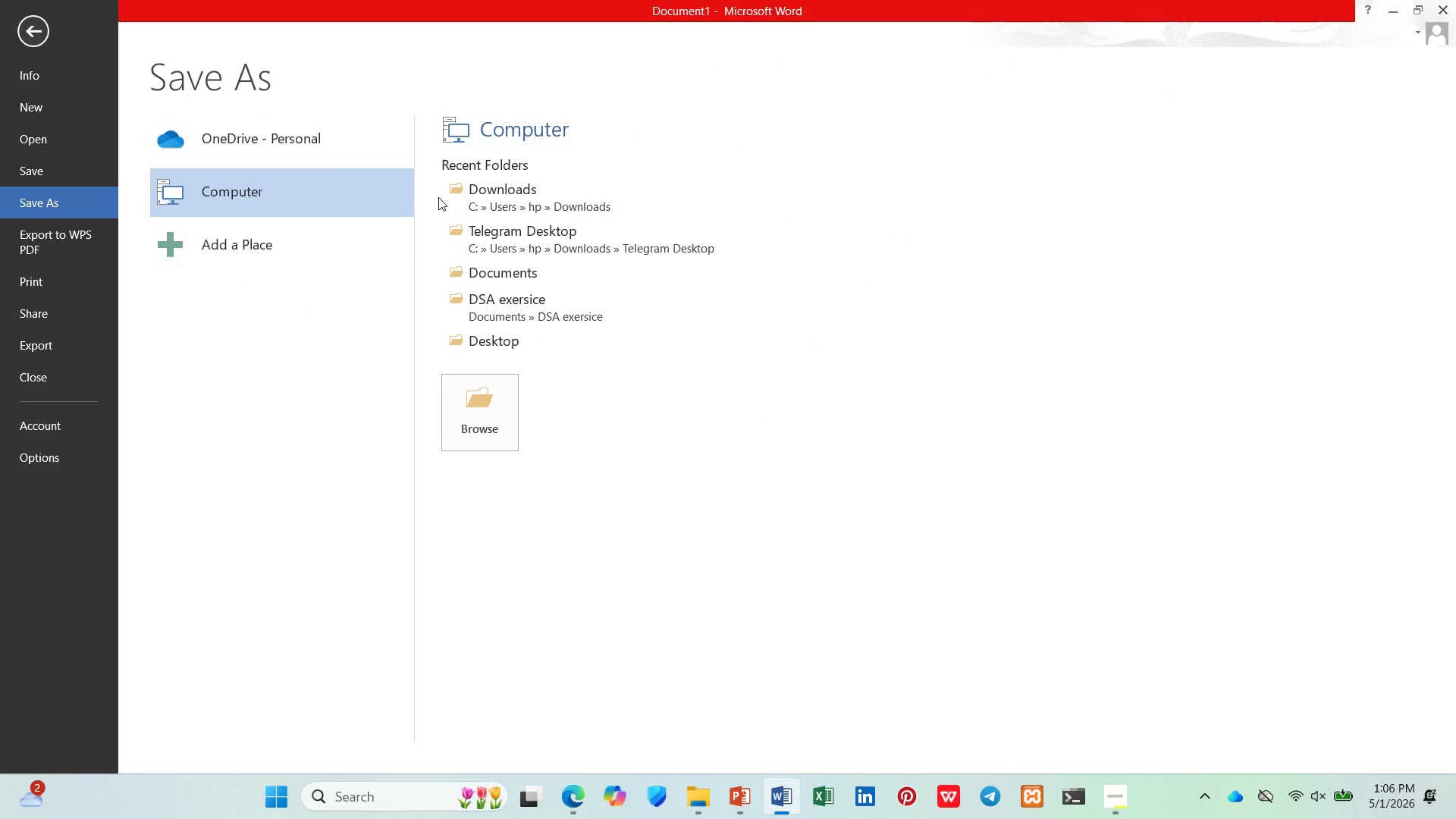 
left_click([448, 197])
 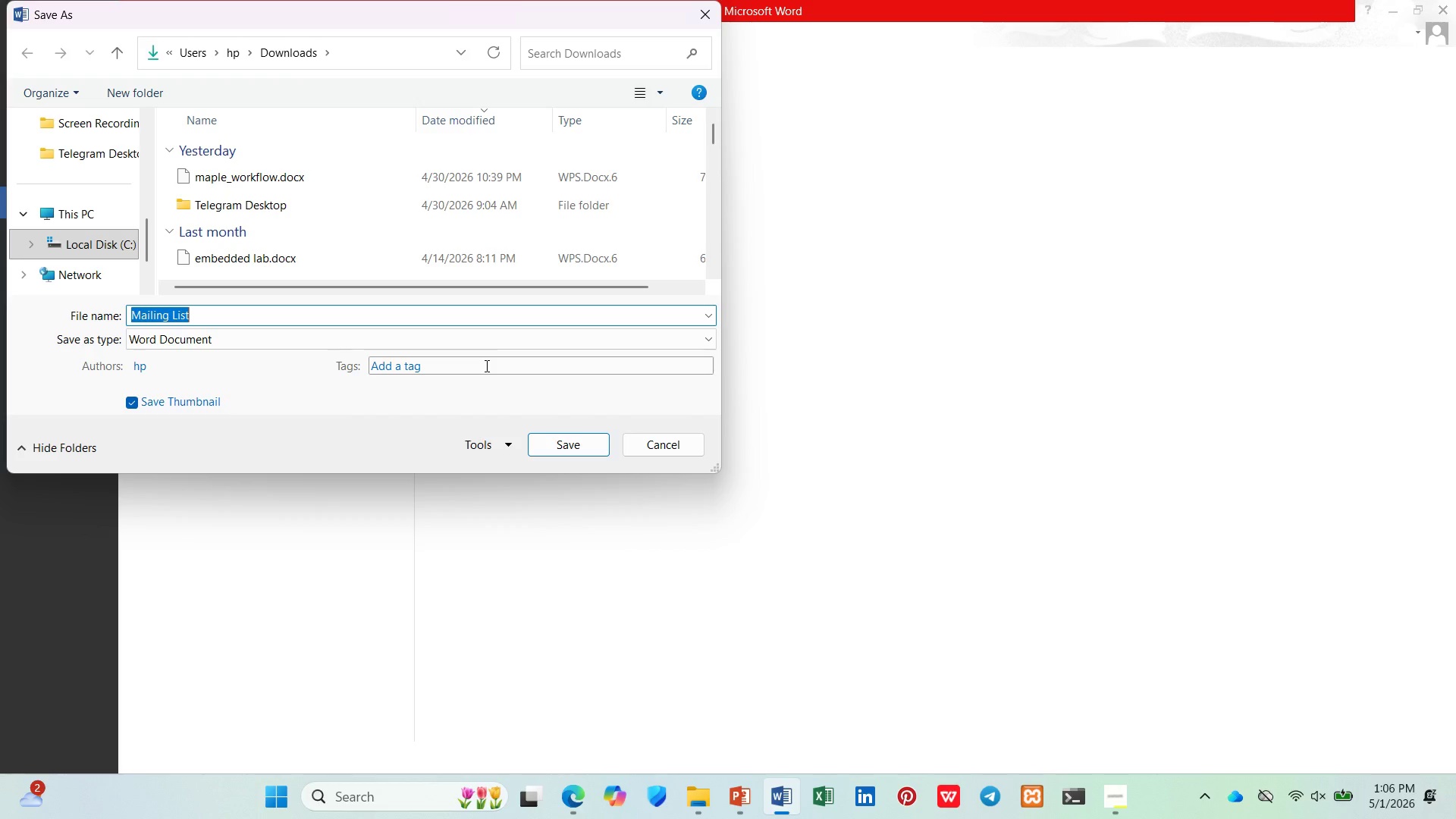 
left_click([502, 338])
 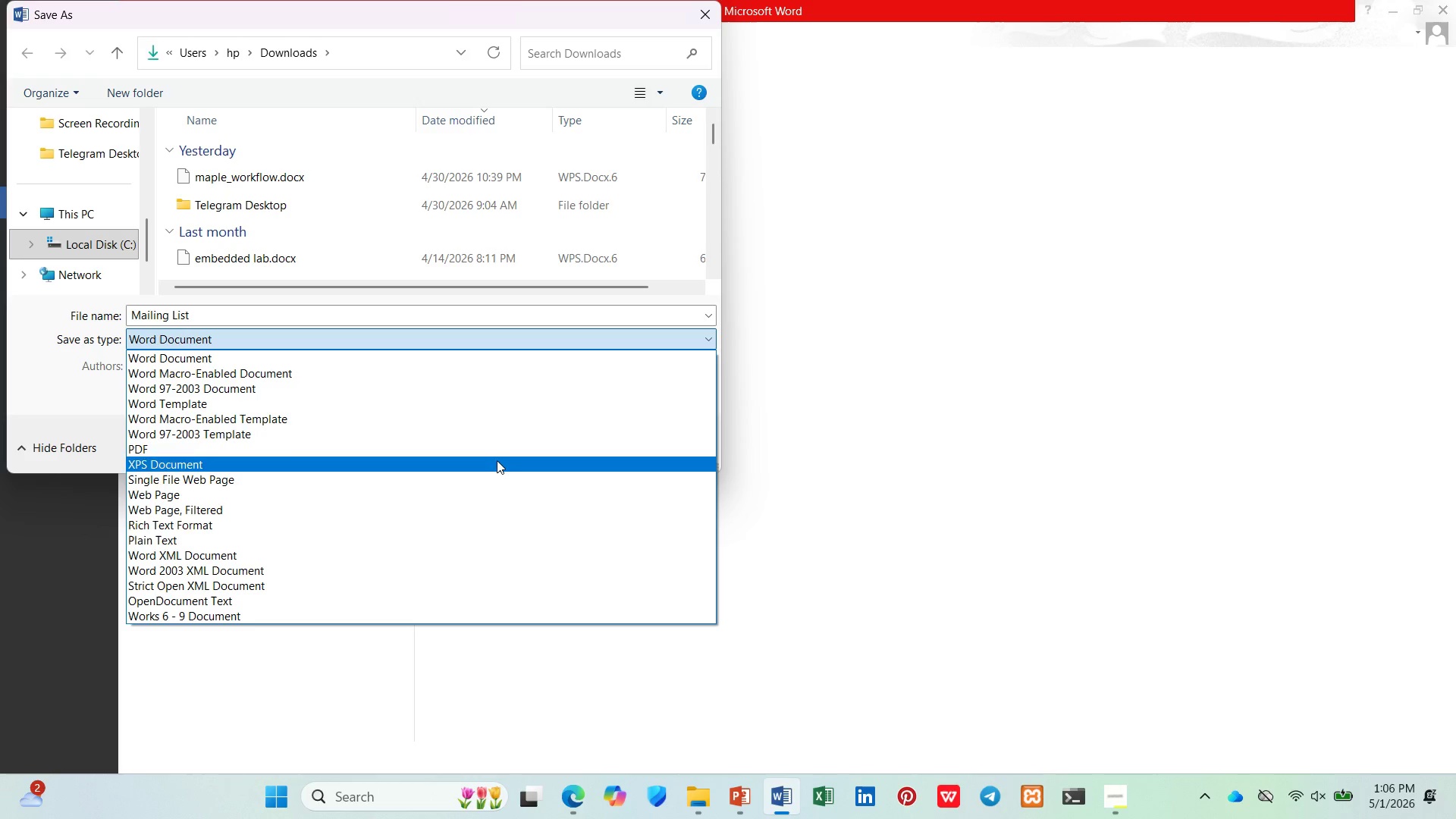 
left_click([496, 450])
 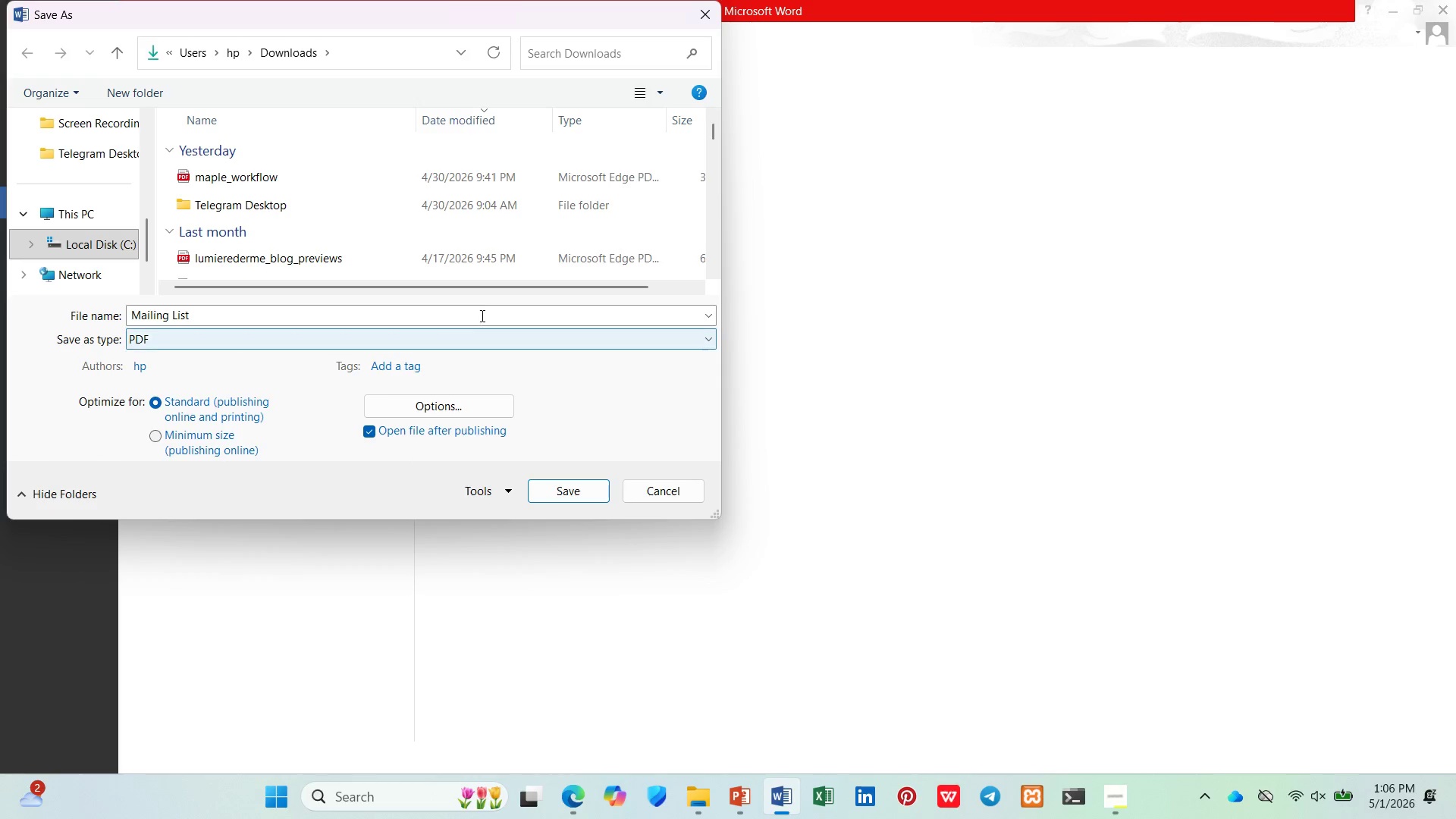 
left_click([481, 314])
 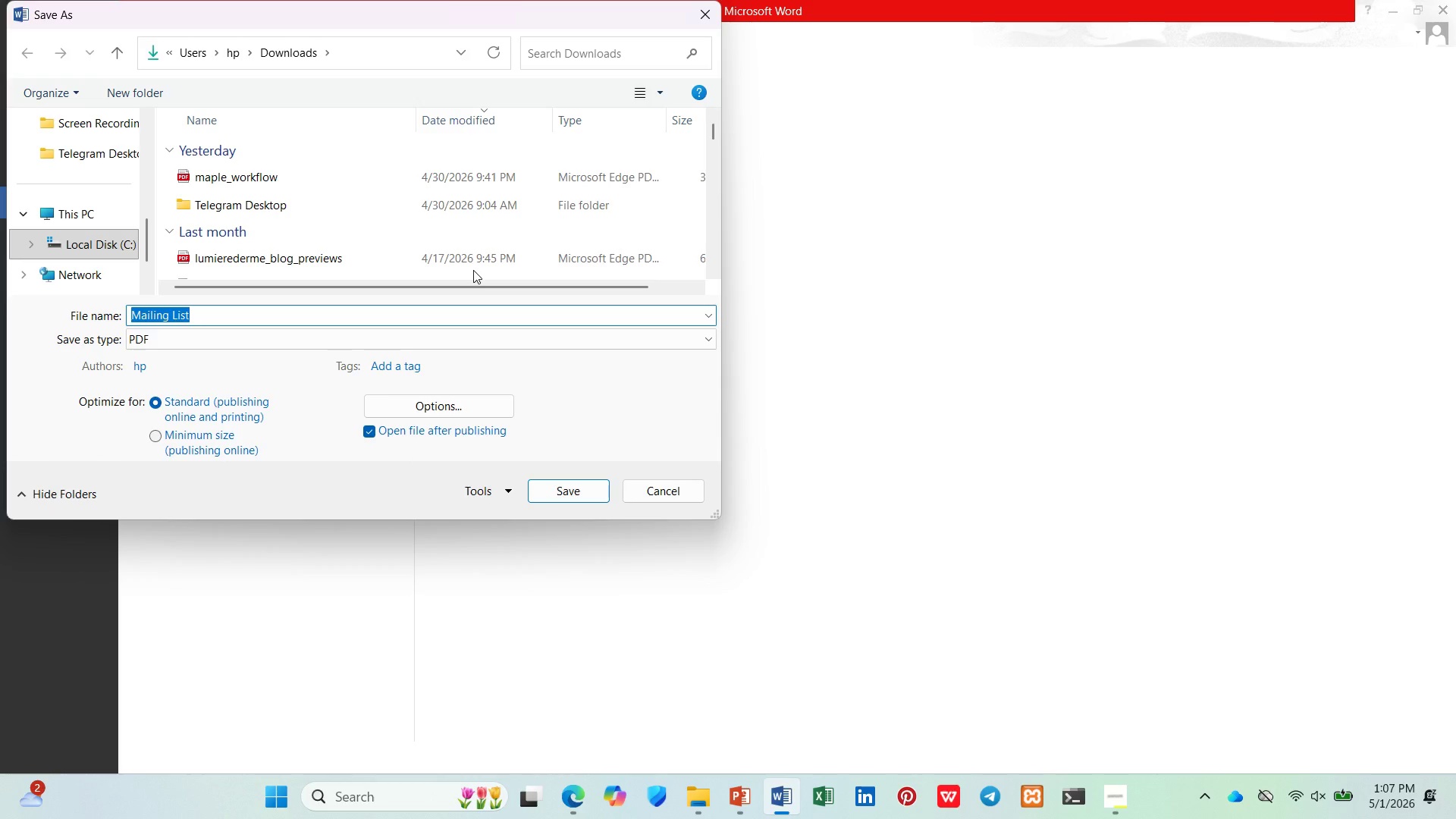 
wait(5.67)
 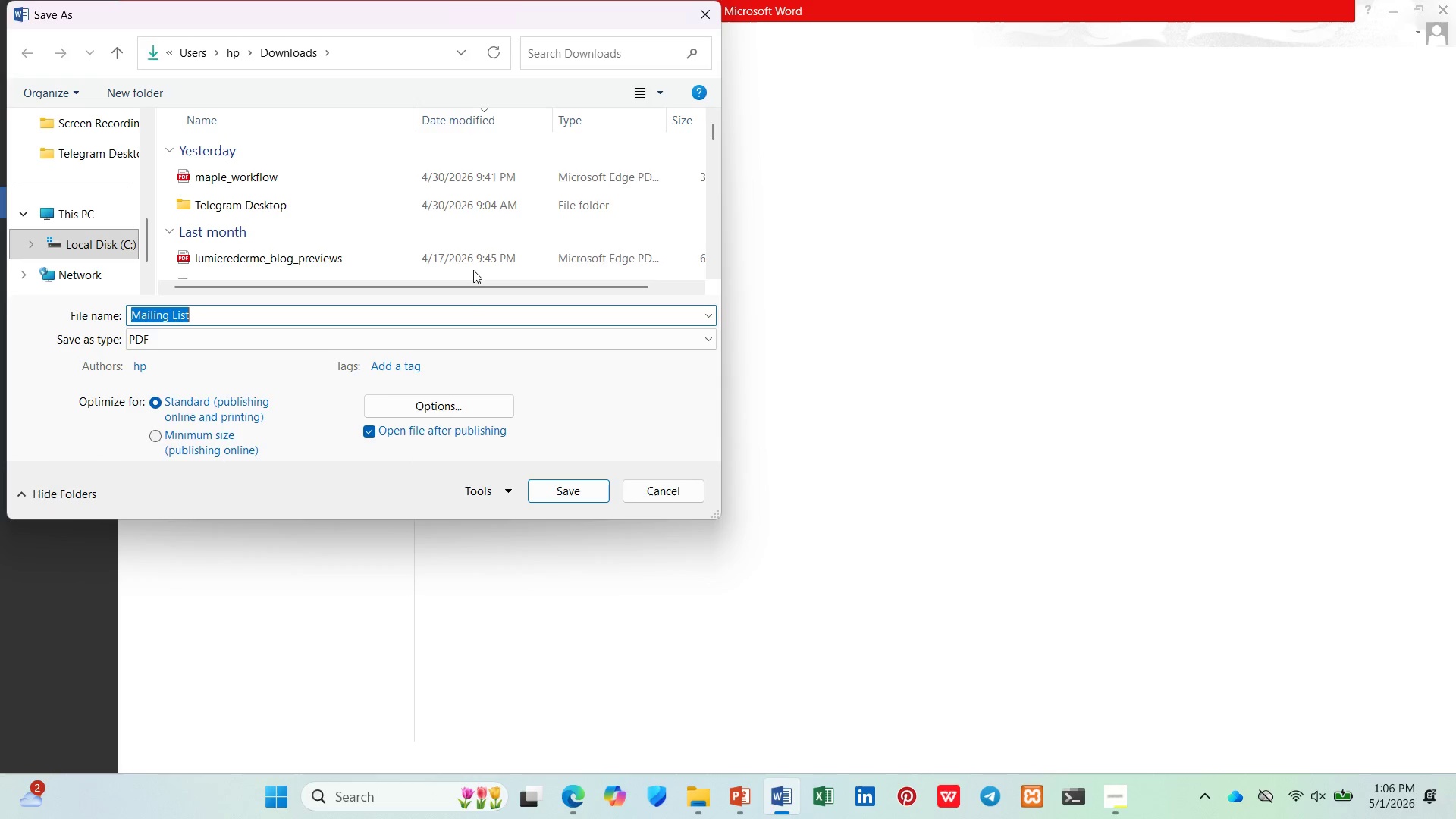 
type(migration_exot)
 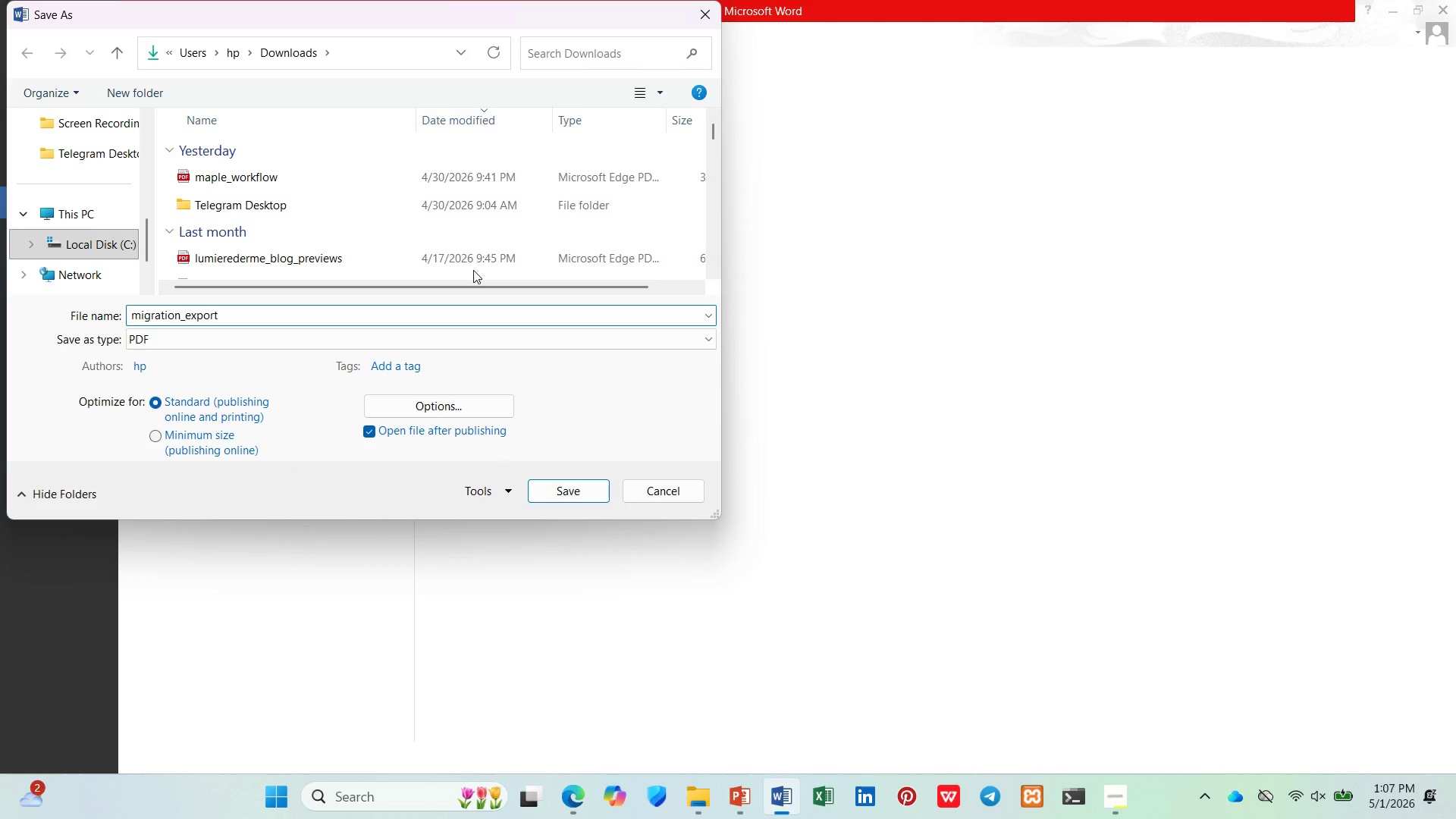 
 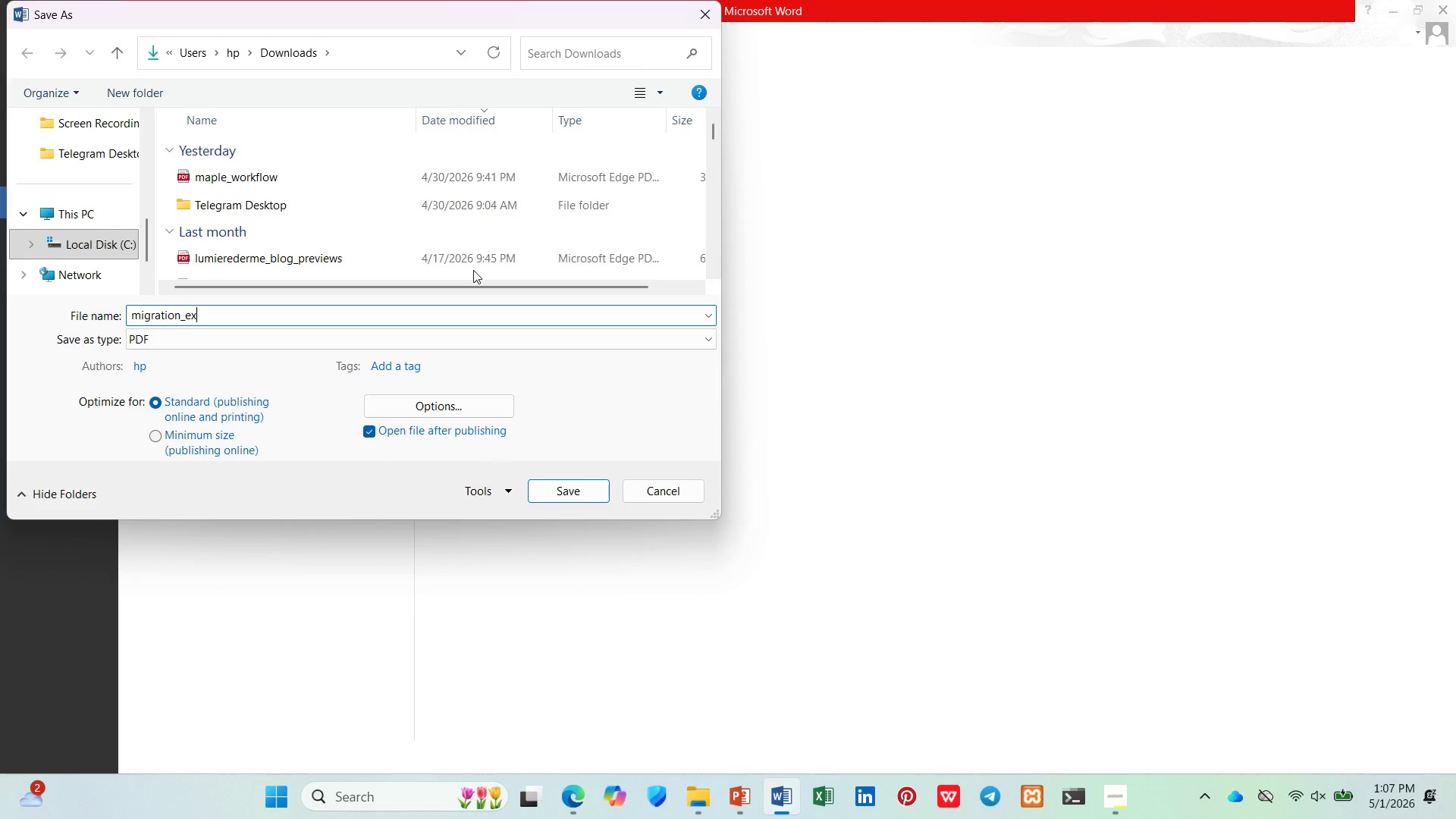 
hold_key(key=P, duration=0.31)
 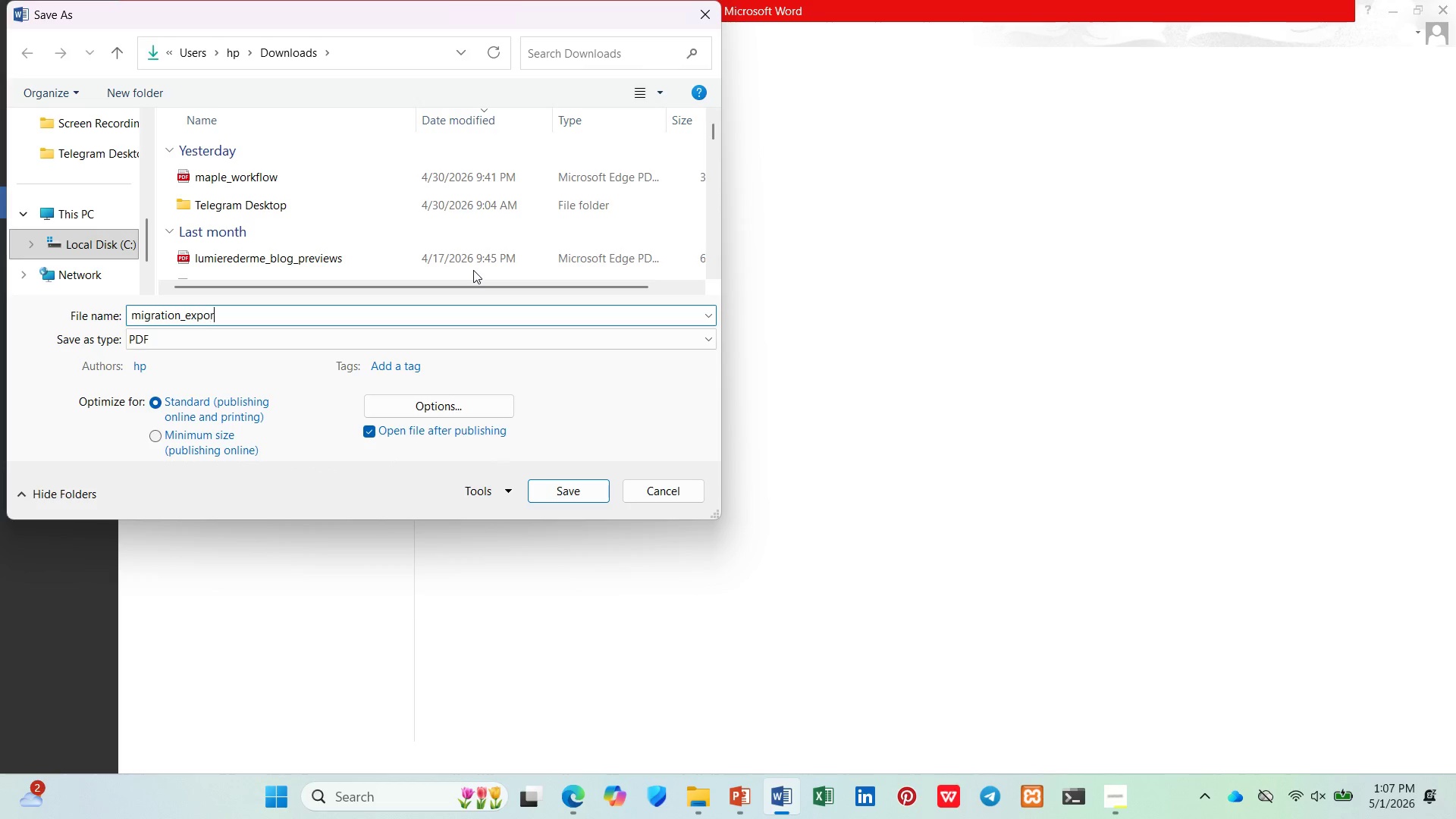 
hold_key(key=R, duration=0.33)
 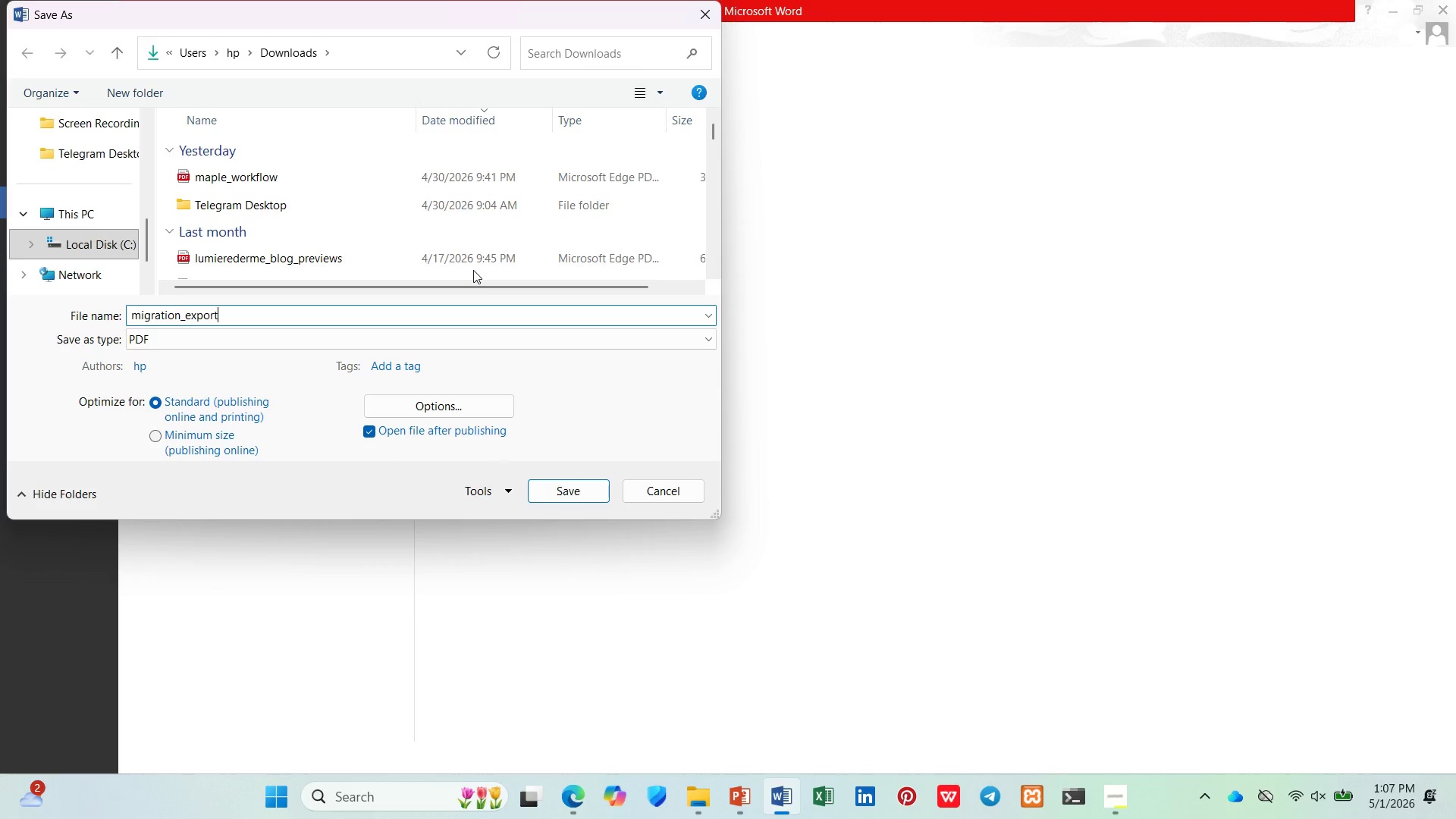 
hold_key(key=ShiftLeft, duration=1.56)
 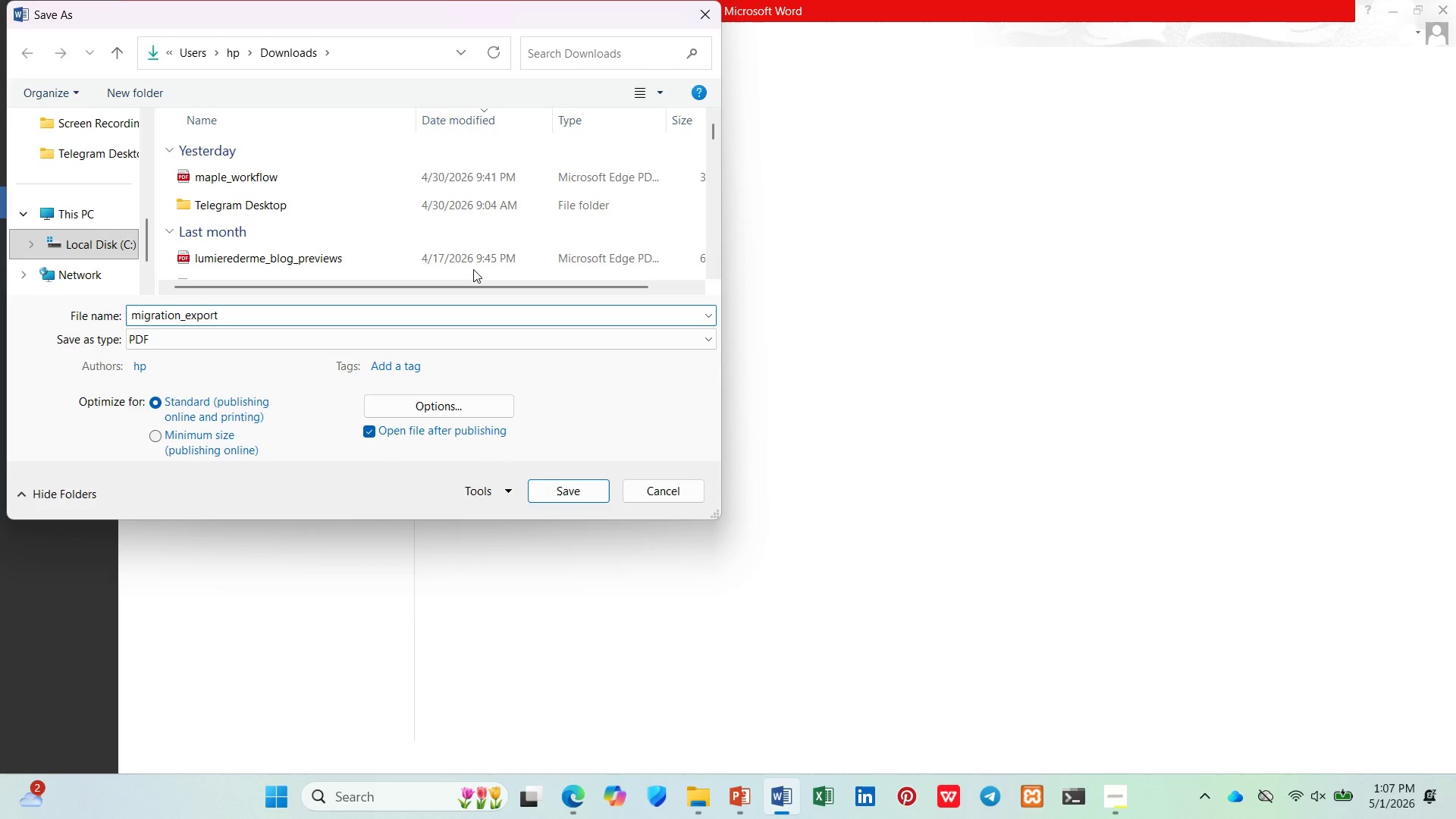 
key(Enter)
 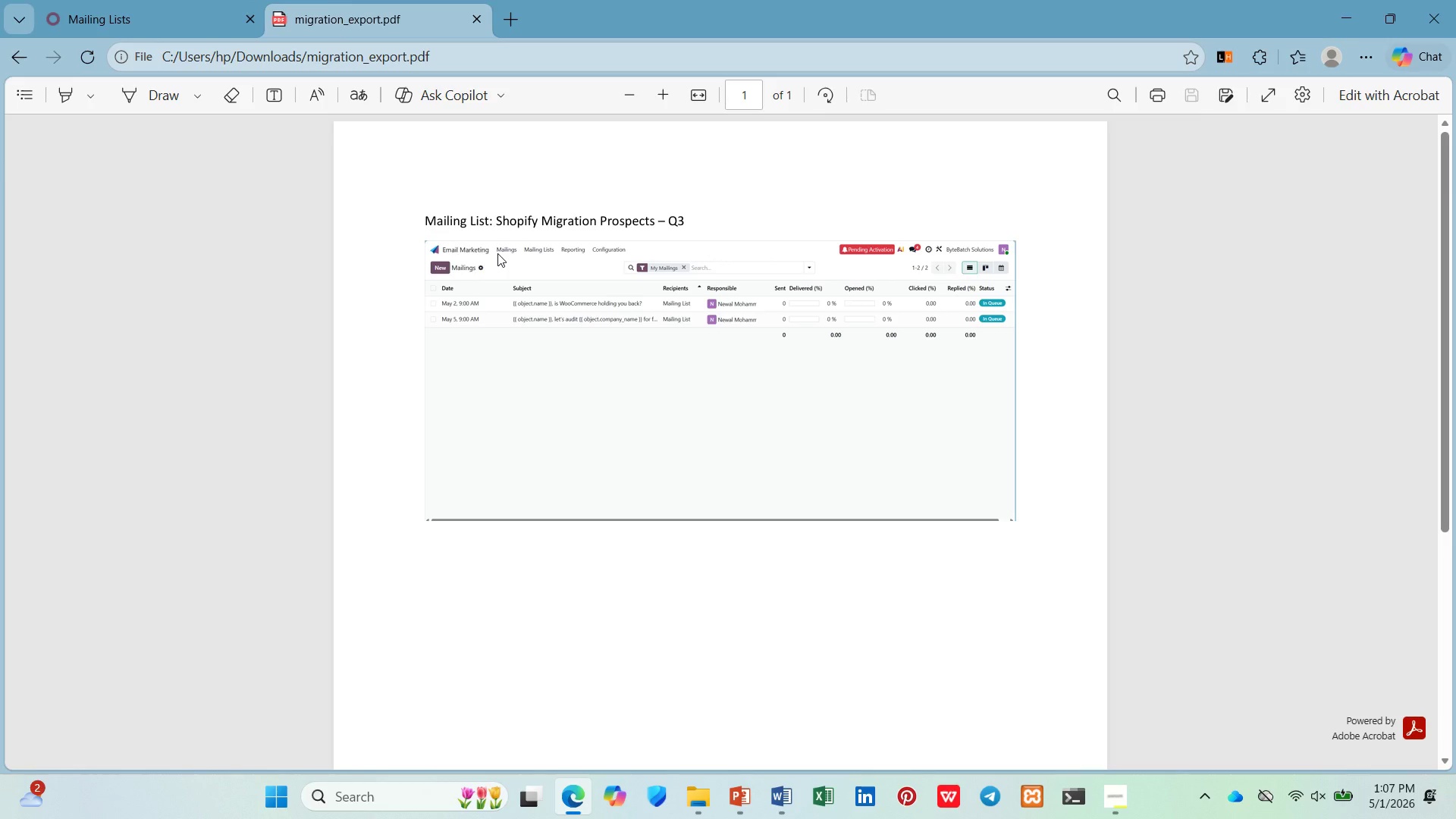 
wait(6.25)
 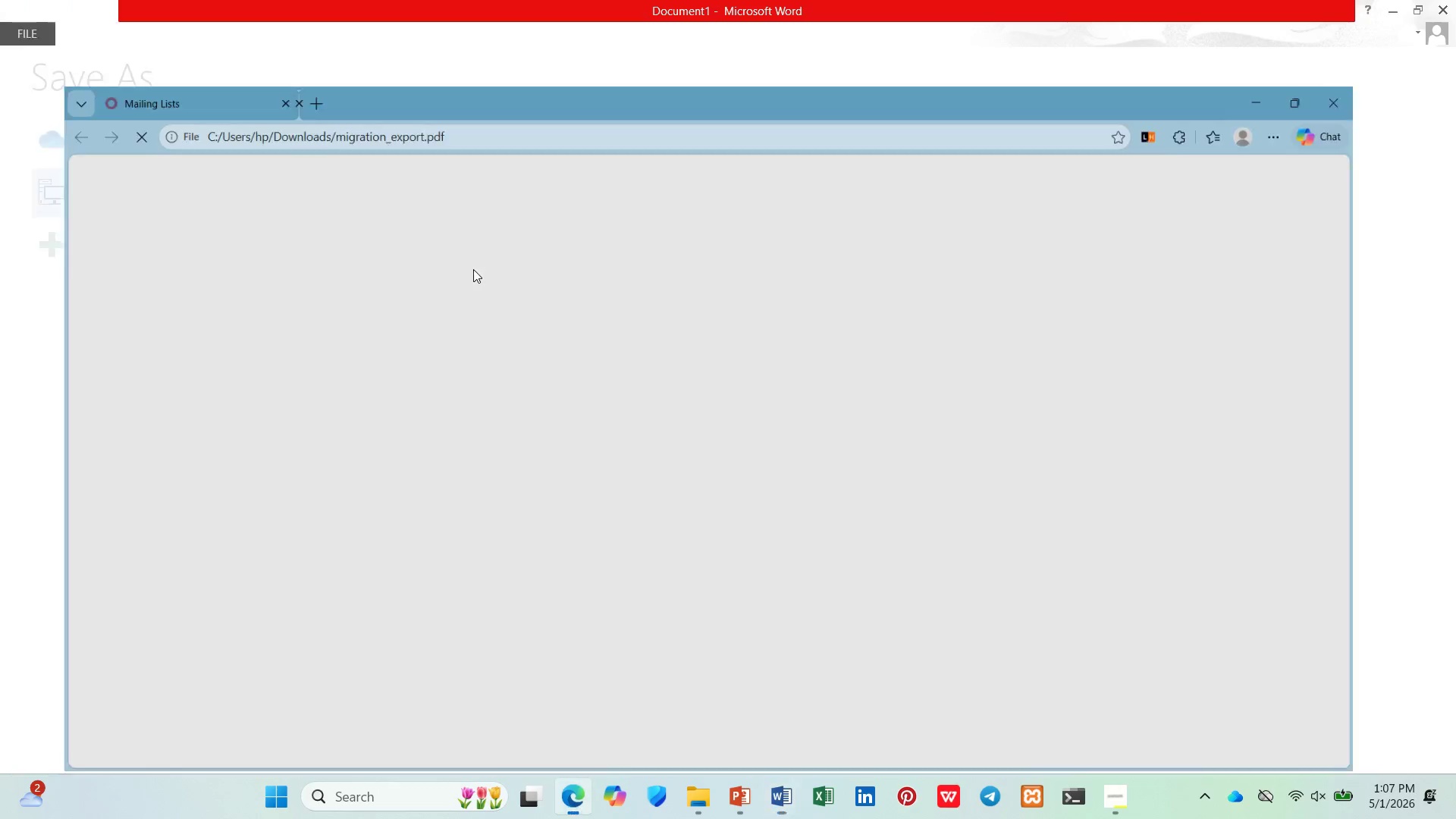 
left_click([475, 16])
 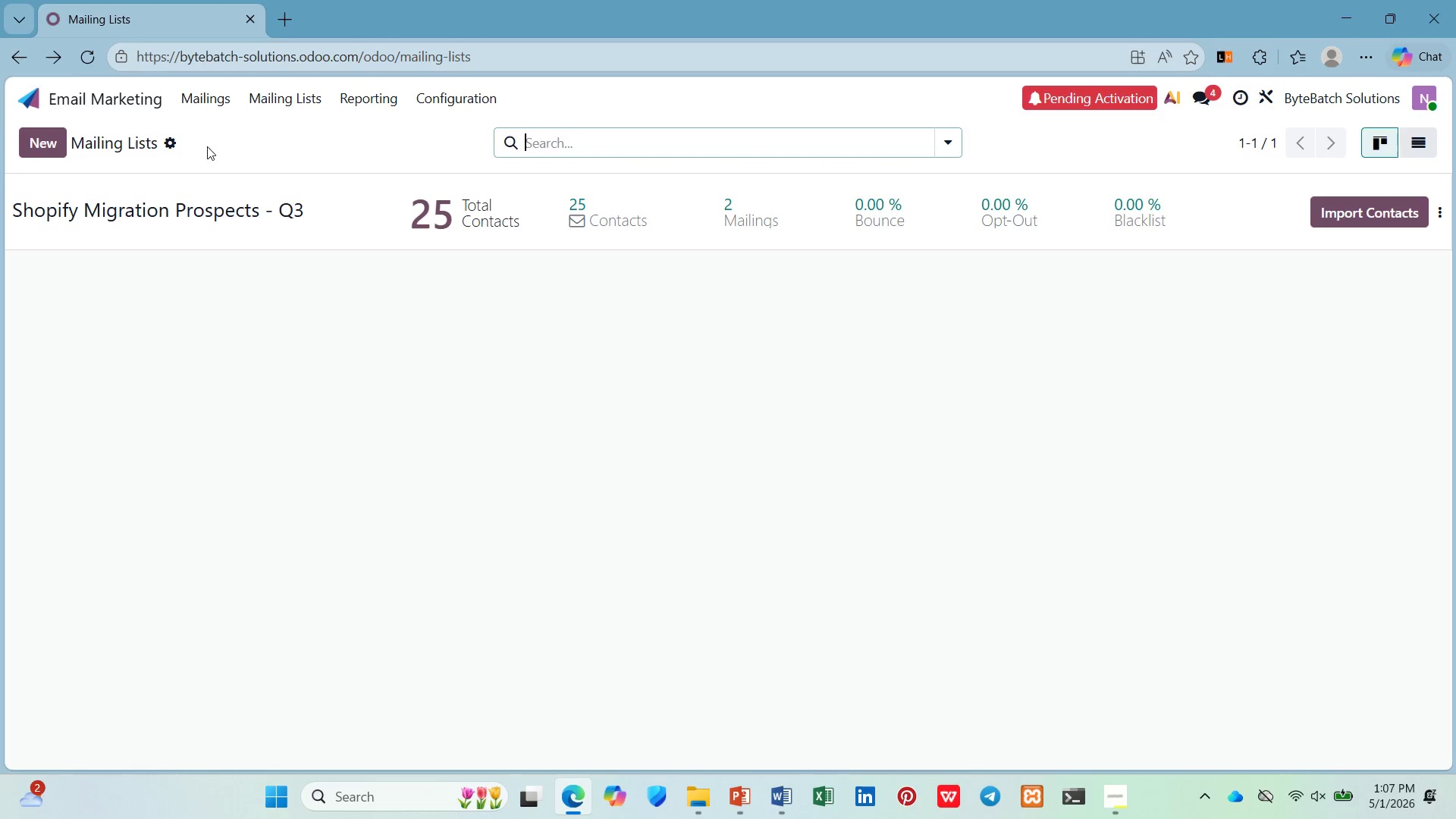 
left_click([144, 106])
 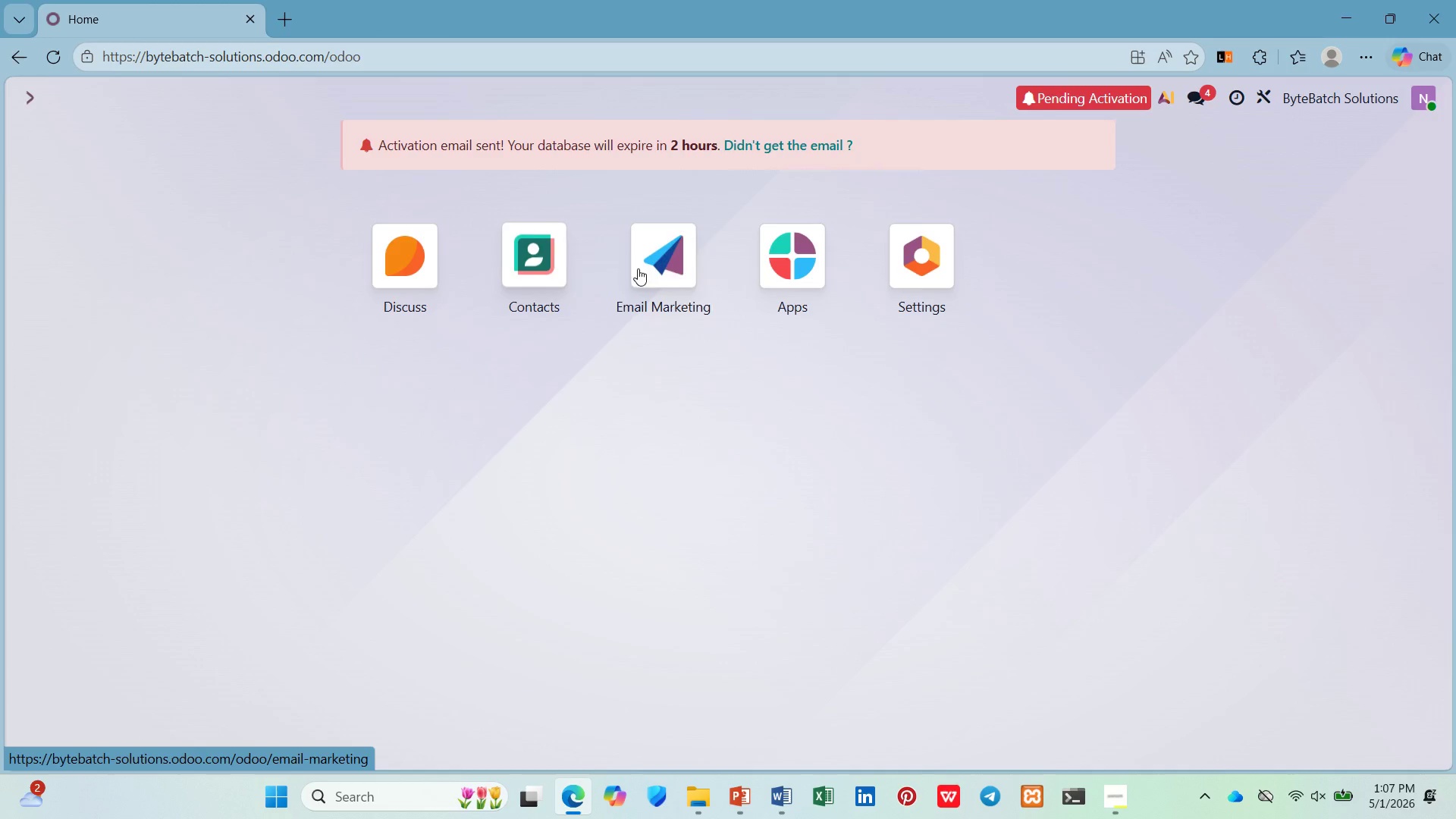 
left_click([651, 269])
 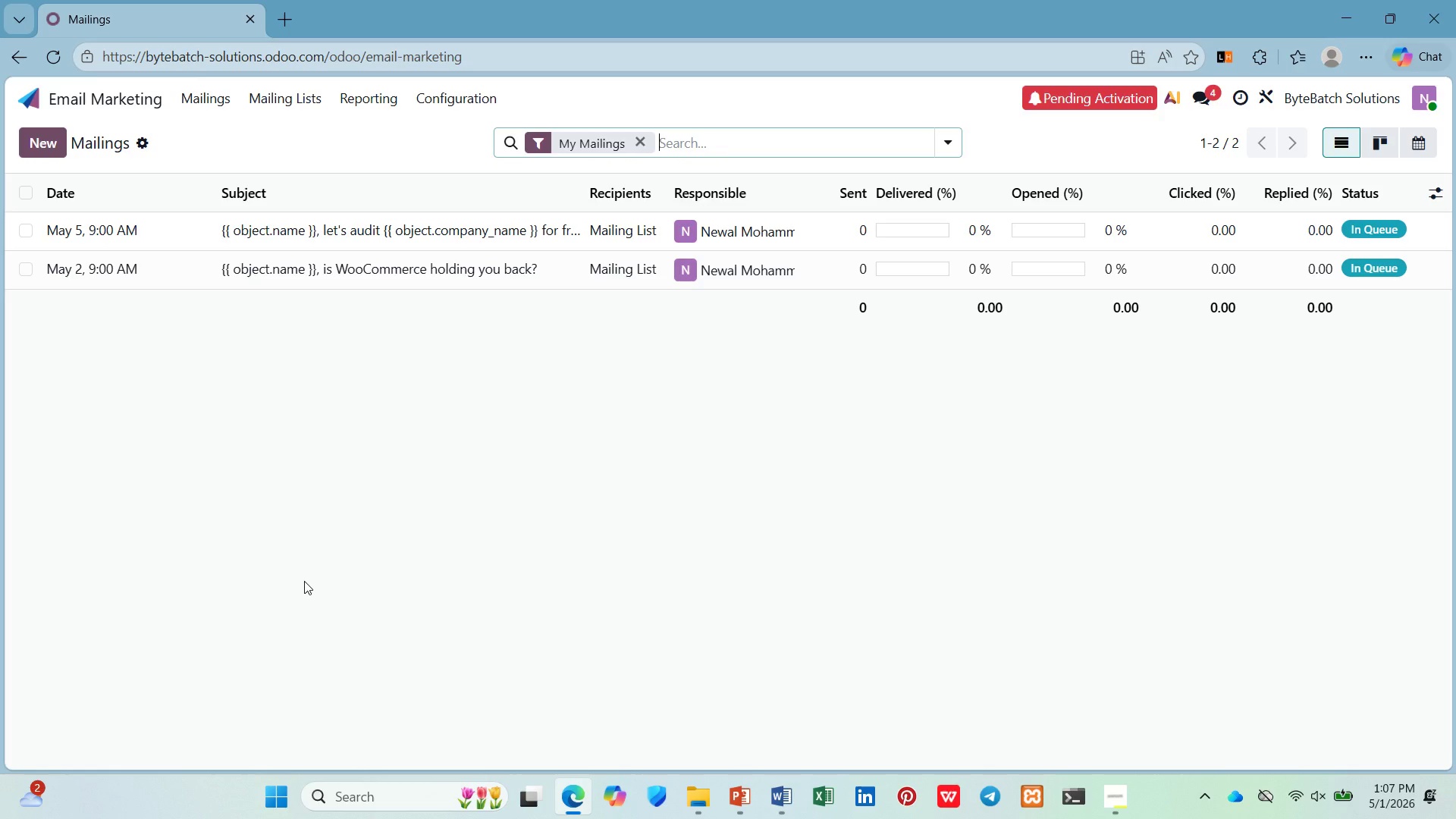 
wait(31.97)
 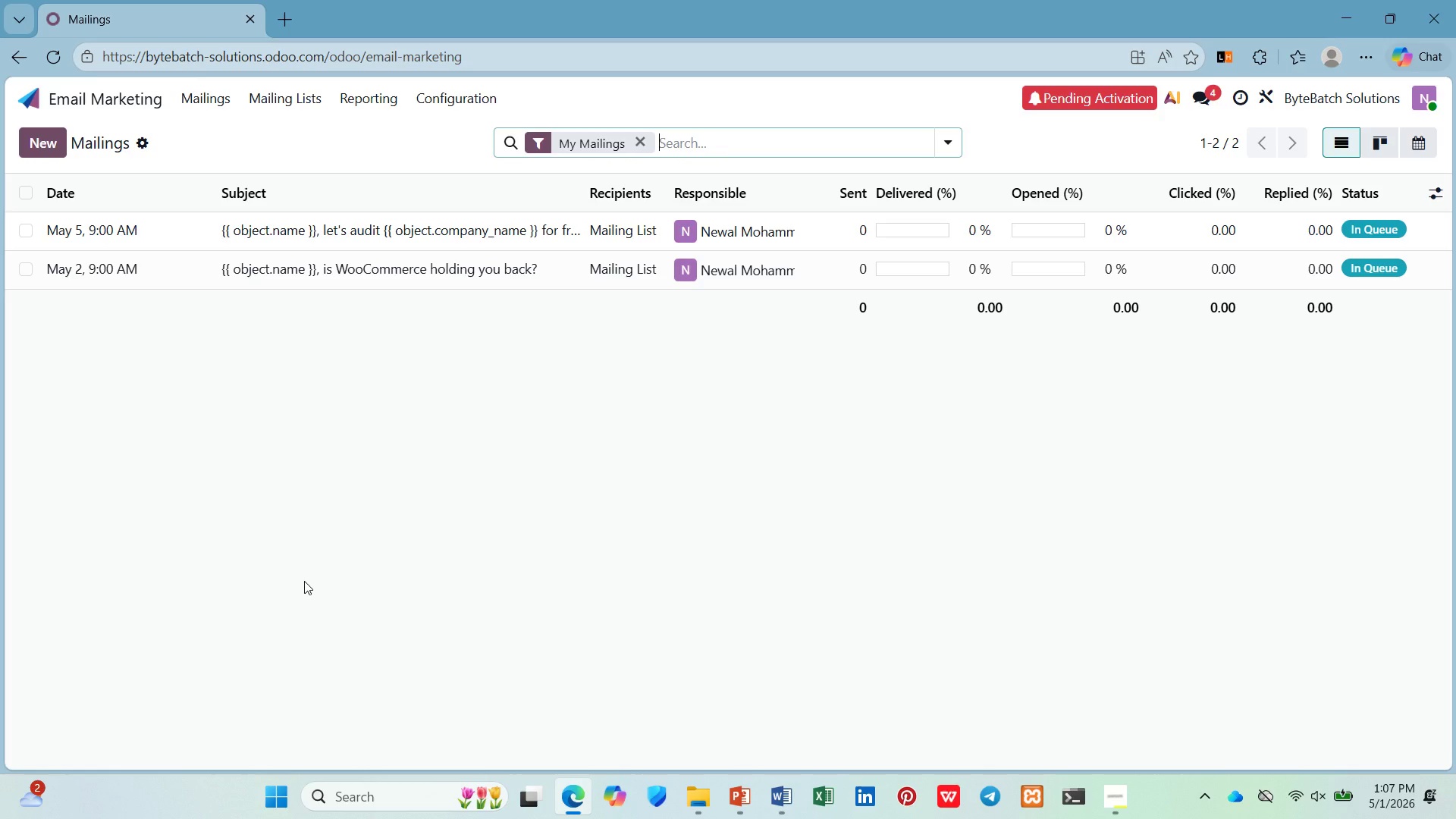 
left_click([821, 629])
 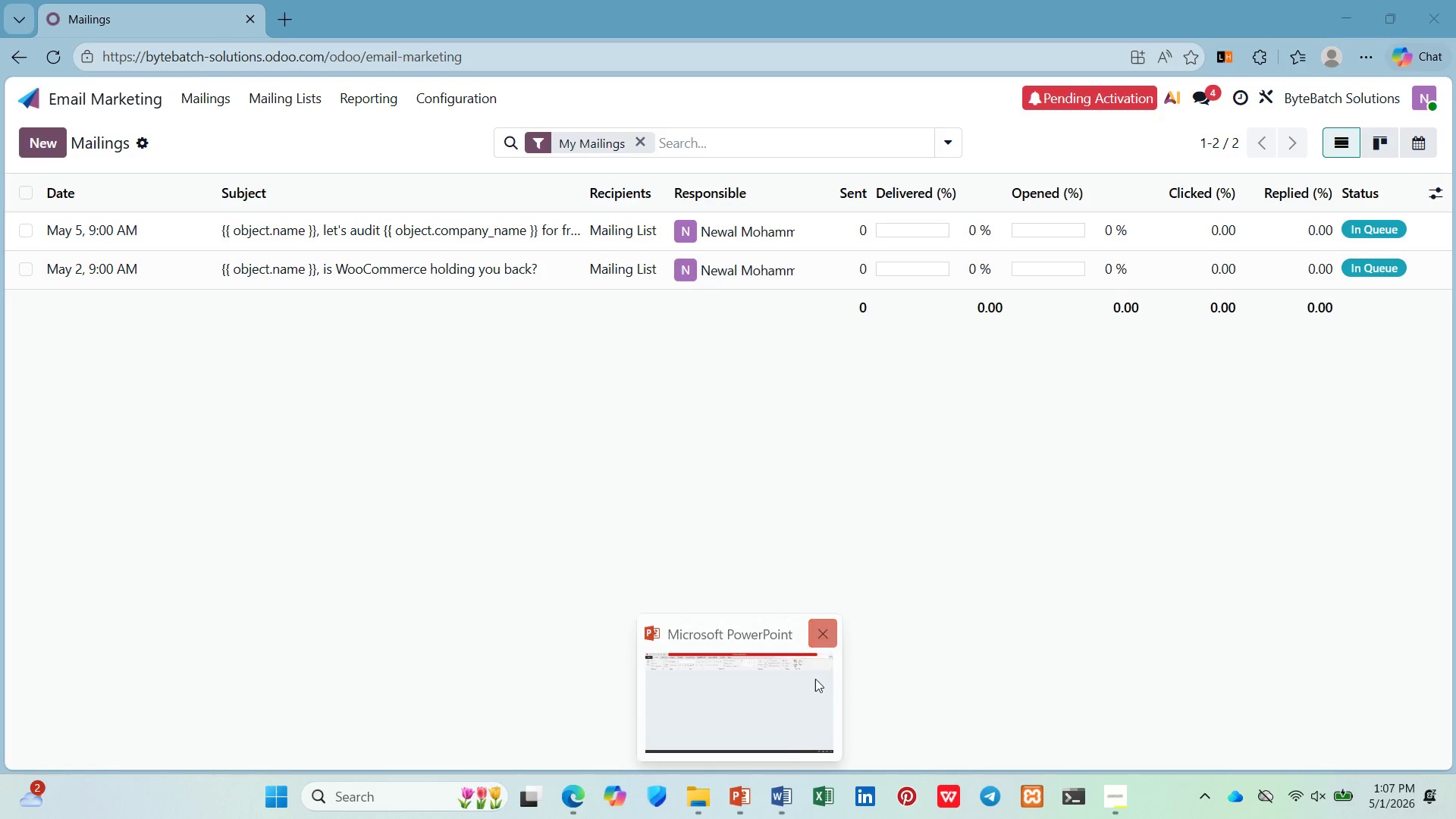 
left_click([726, 815])
 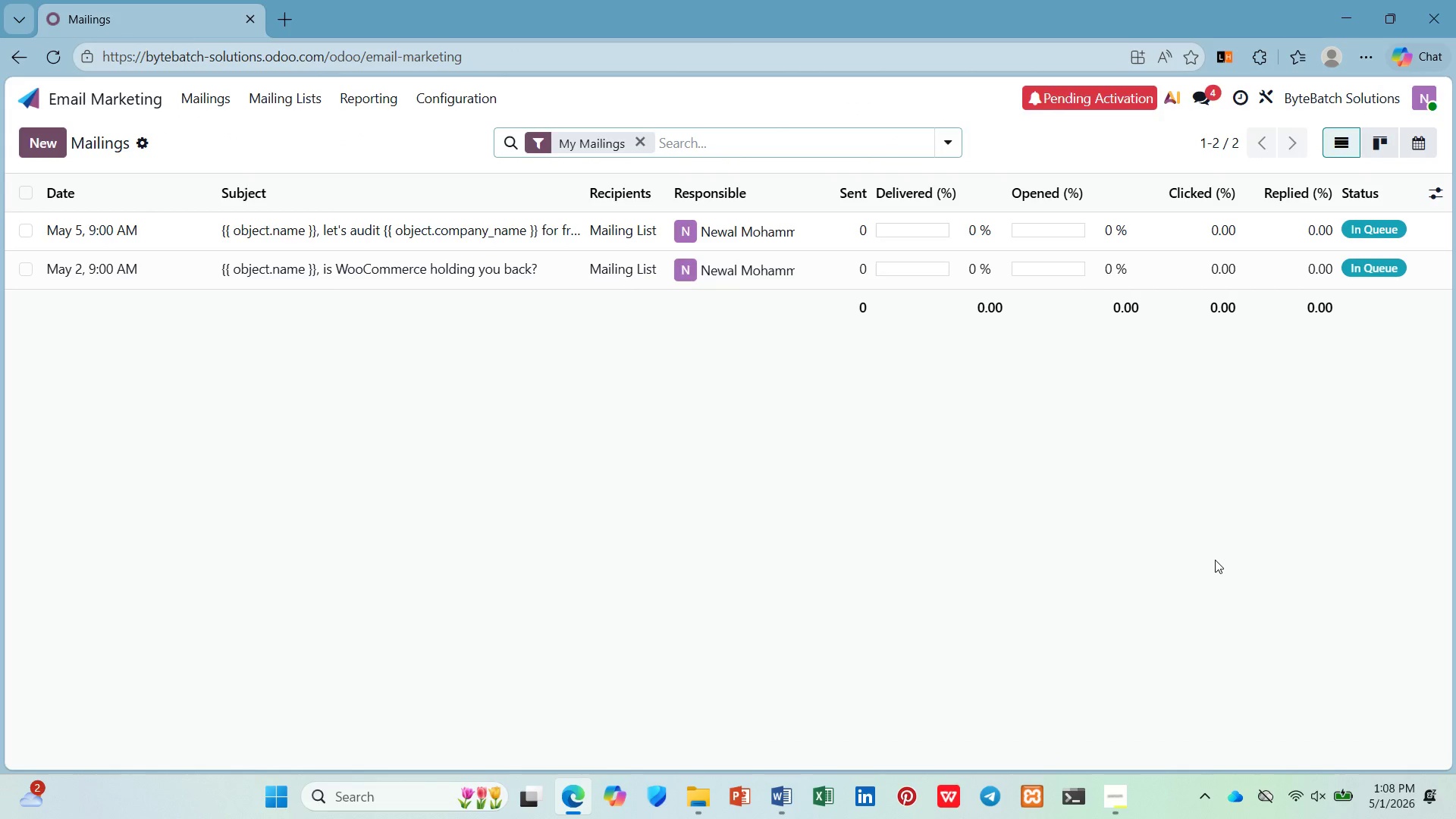 
wait(10.12)
 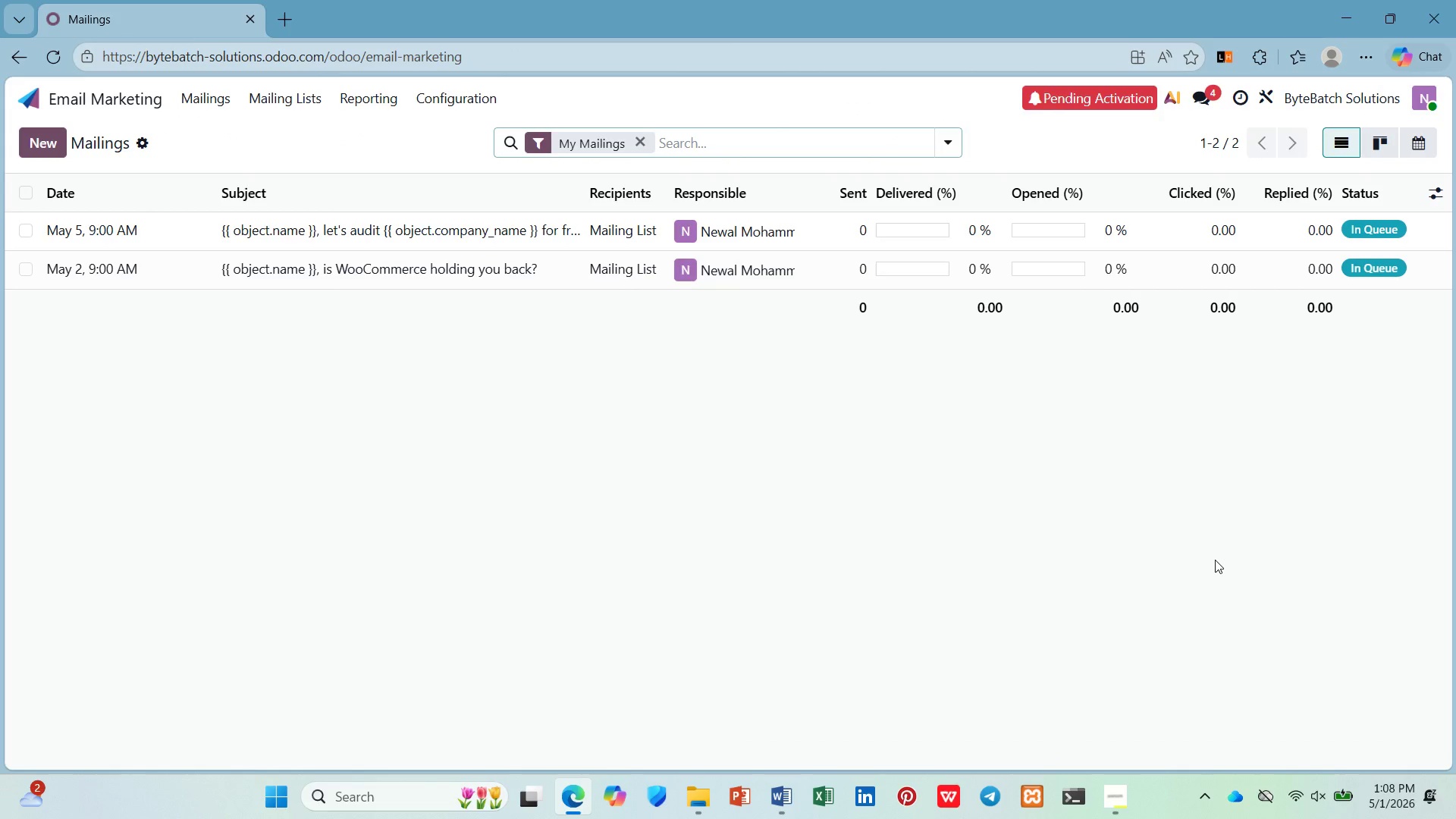 
left_click([706, 789])
 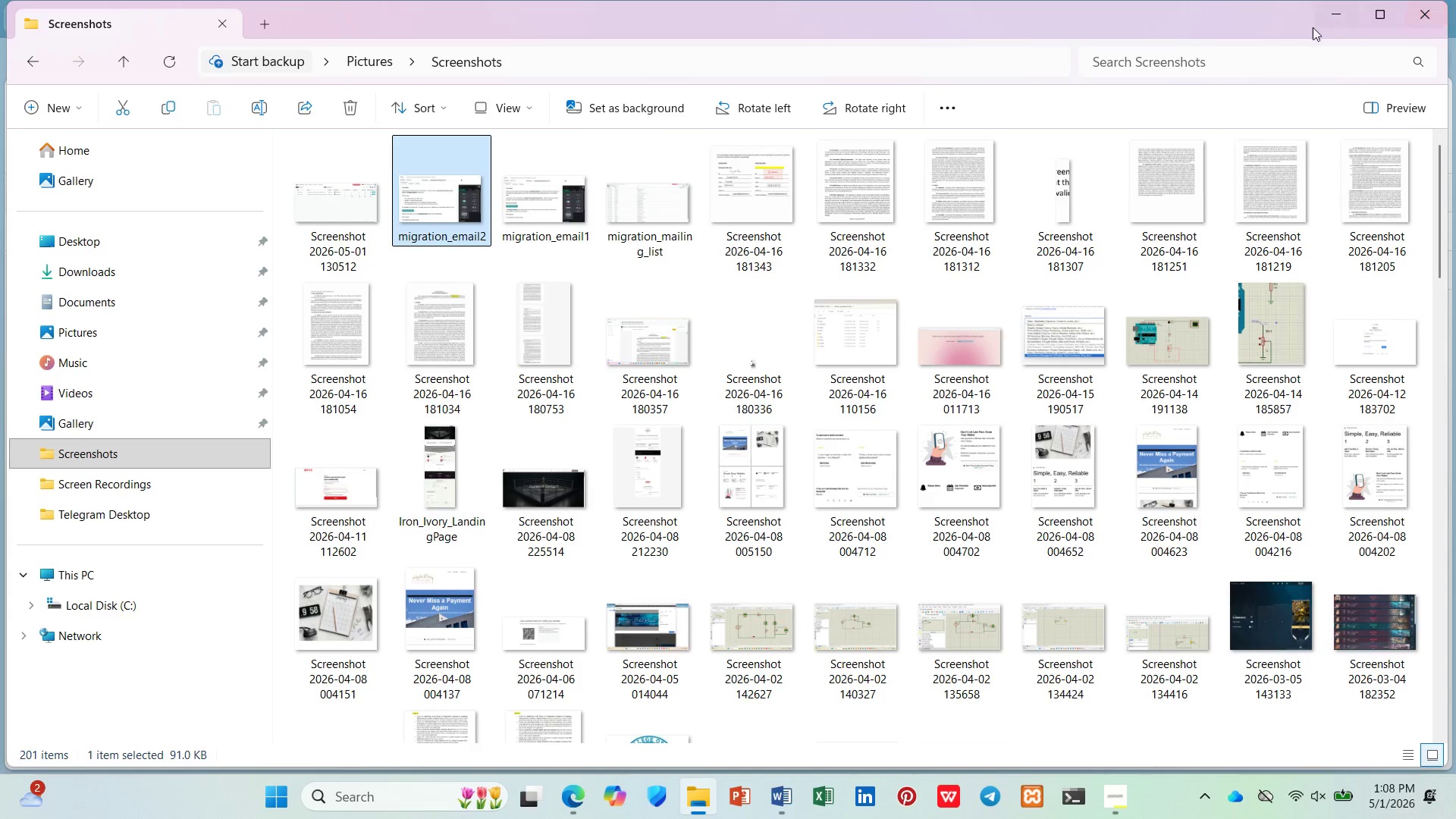 
mouse_move([380, 202])
 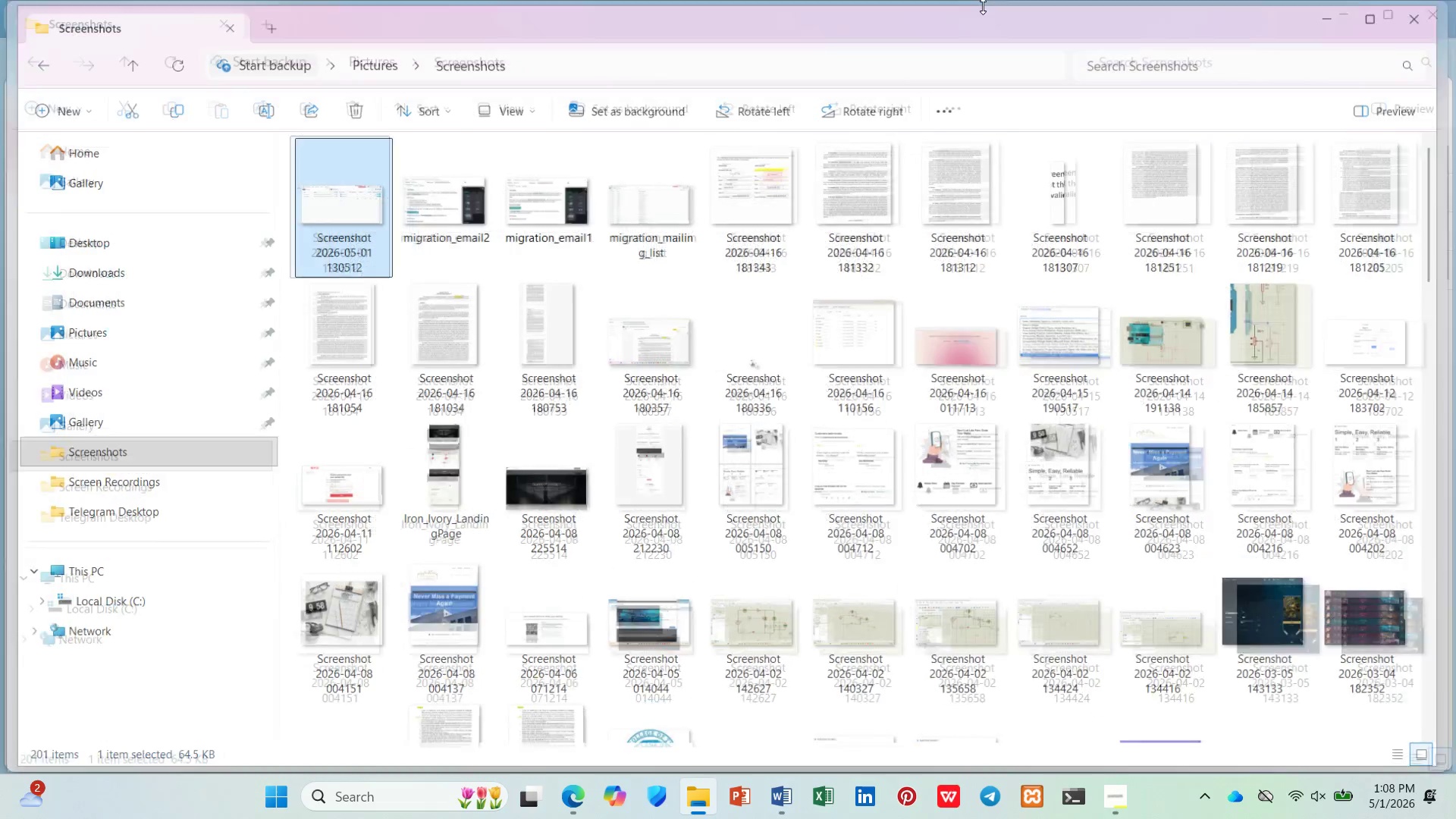 
mouse_move([372, 220])
 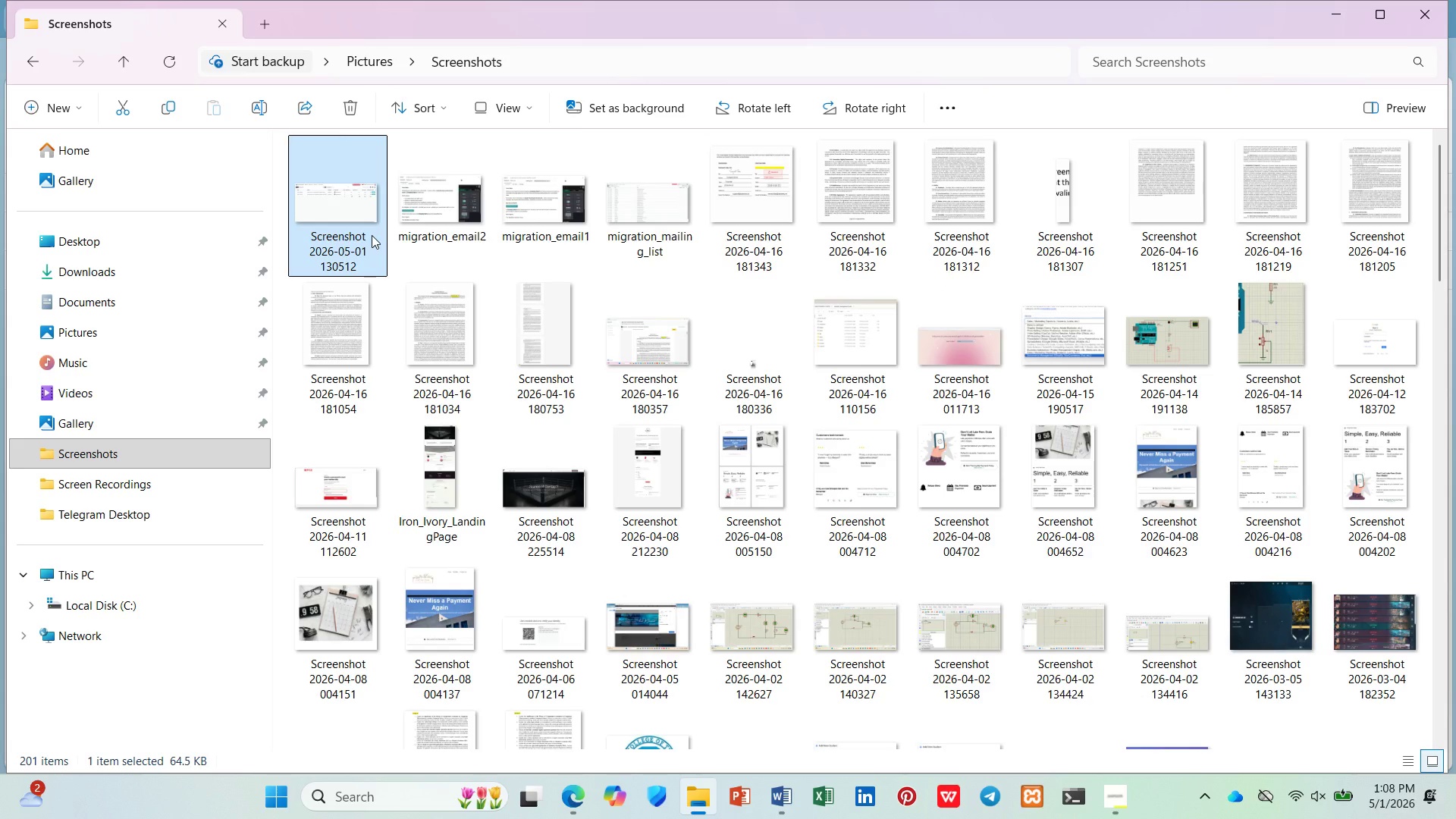 
wait(44.73)
 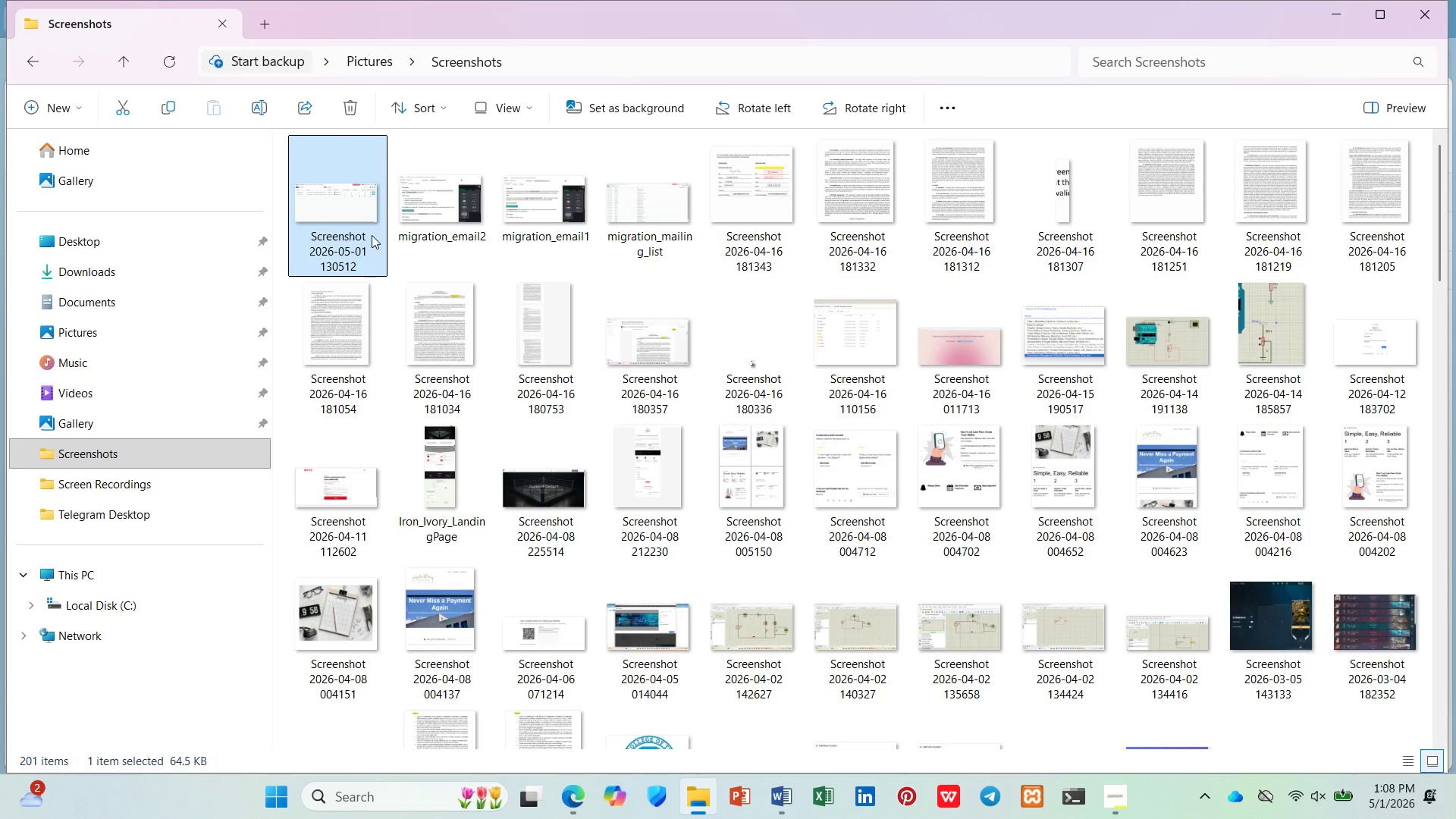 
mouse_move([652, 193])
 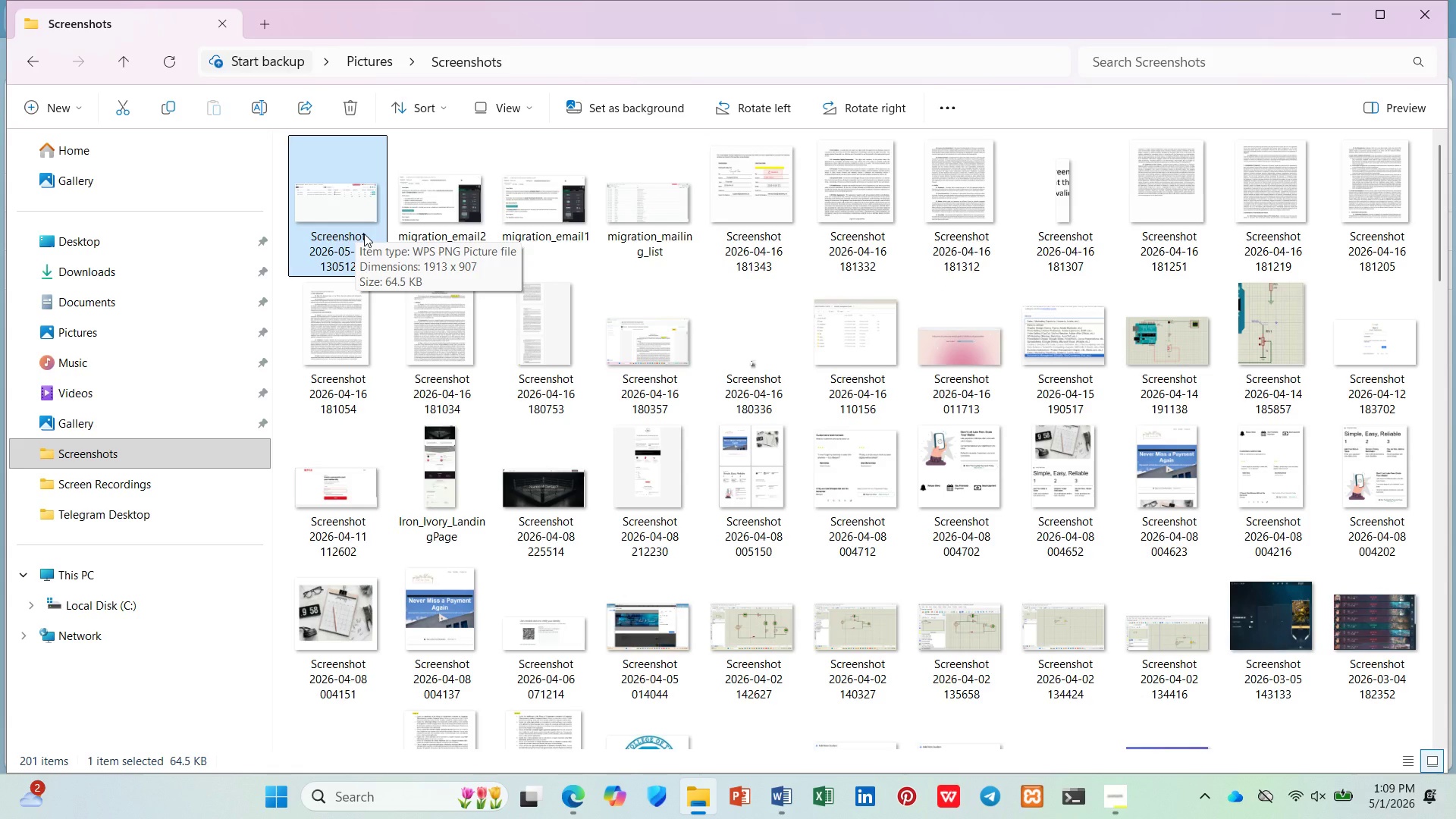 
wait(10.72)
 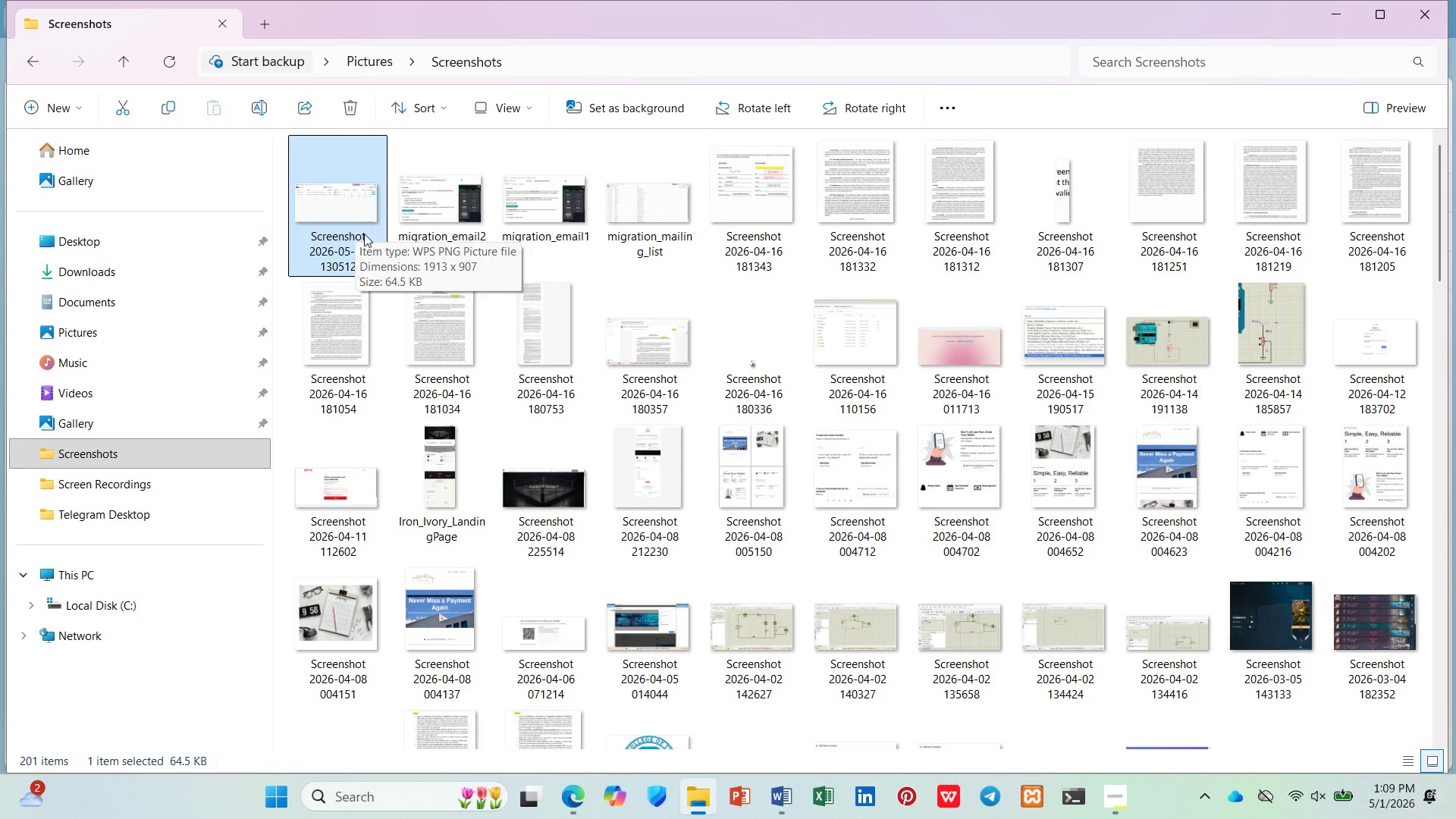 
key(Delete)
 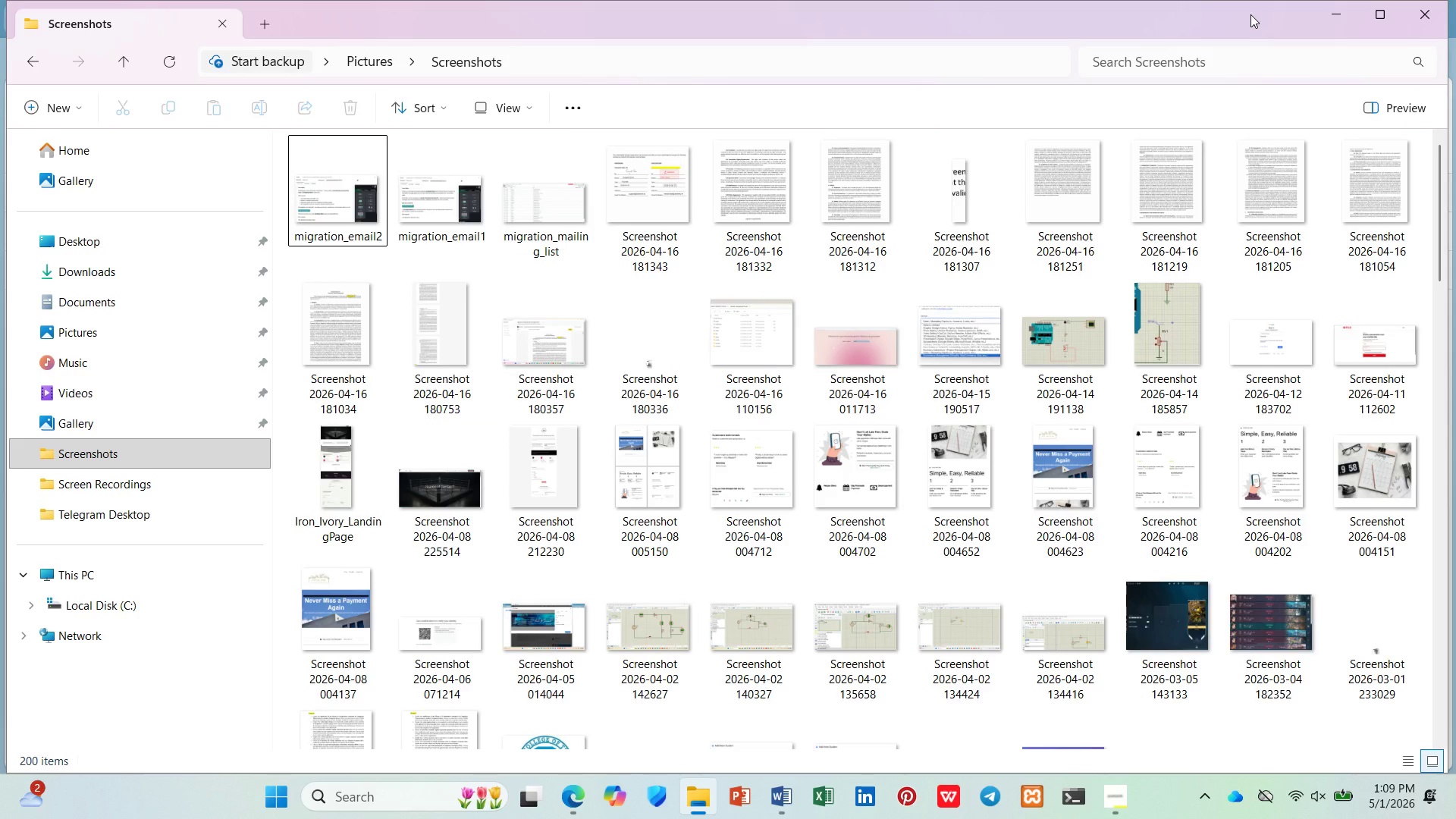 
wait(12.0)
 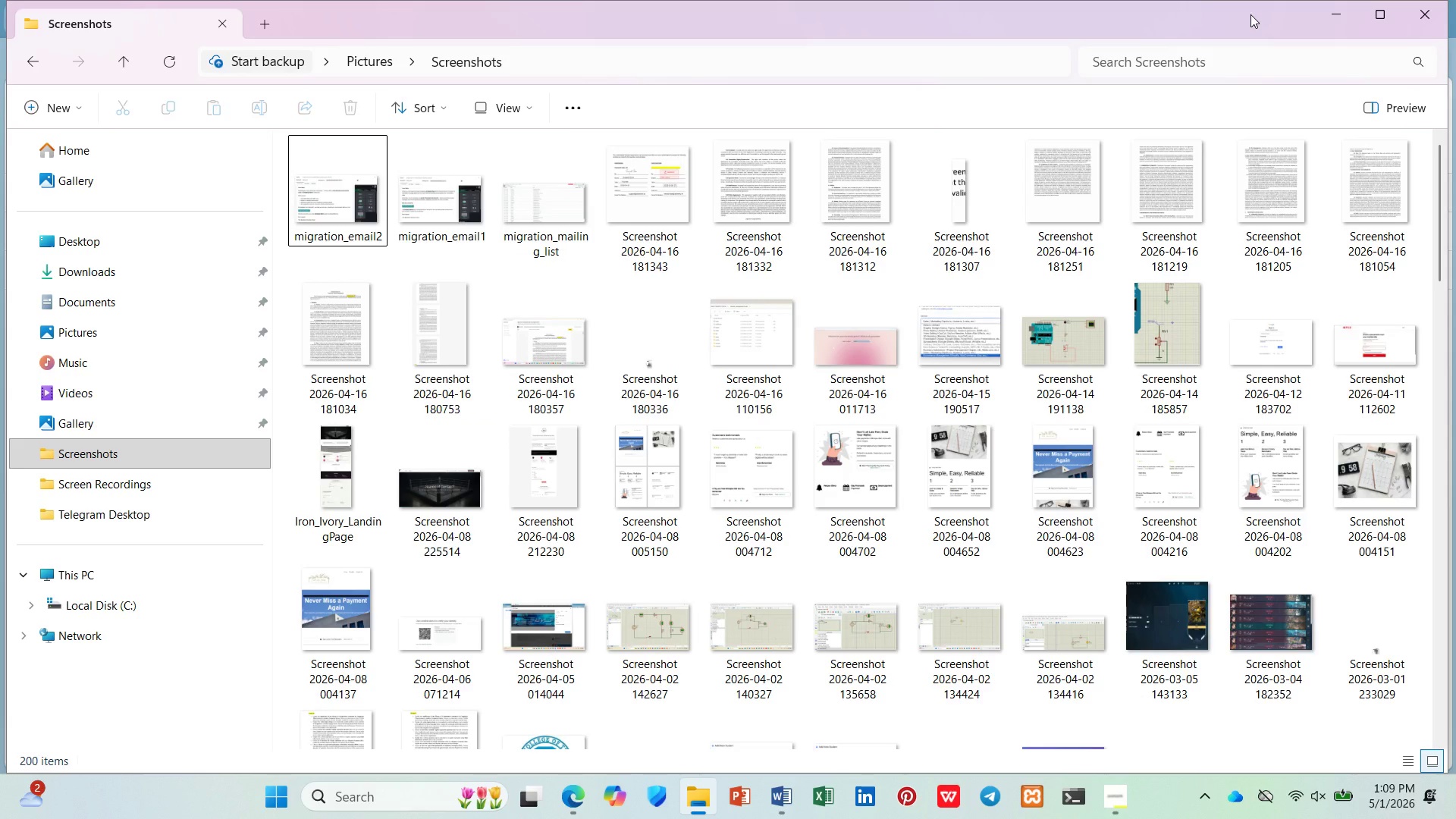 
left_click([1370, 21])
 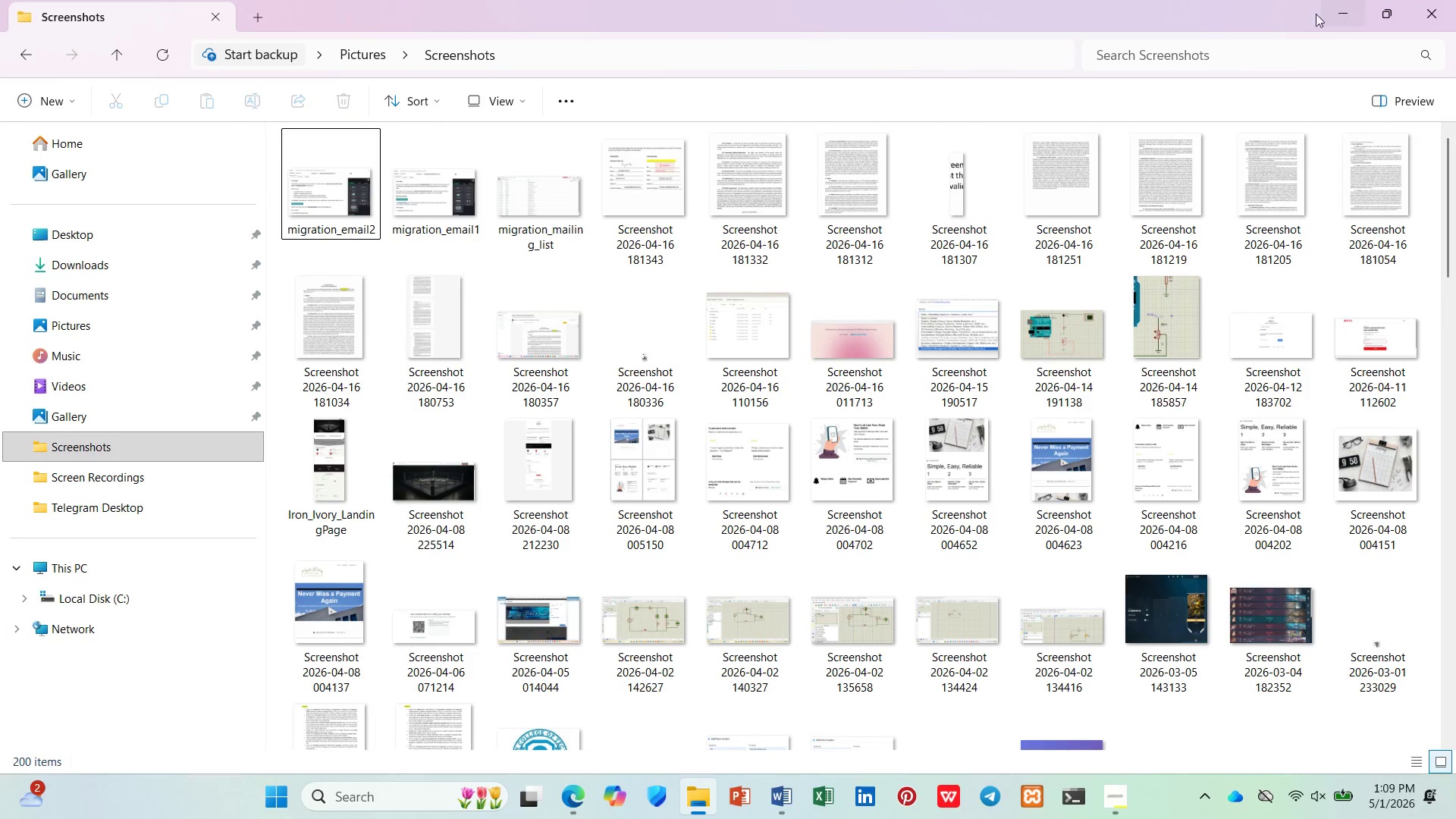 
left_click([1341, 9])
 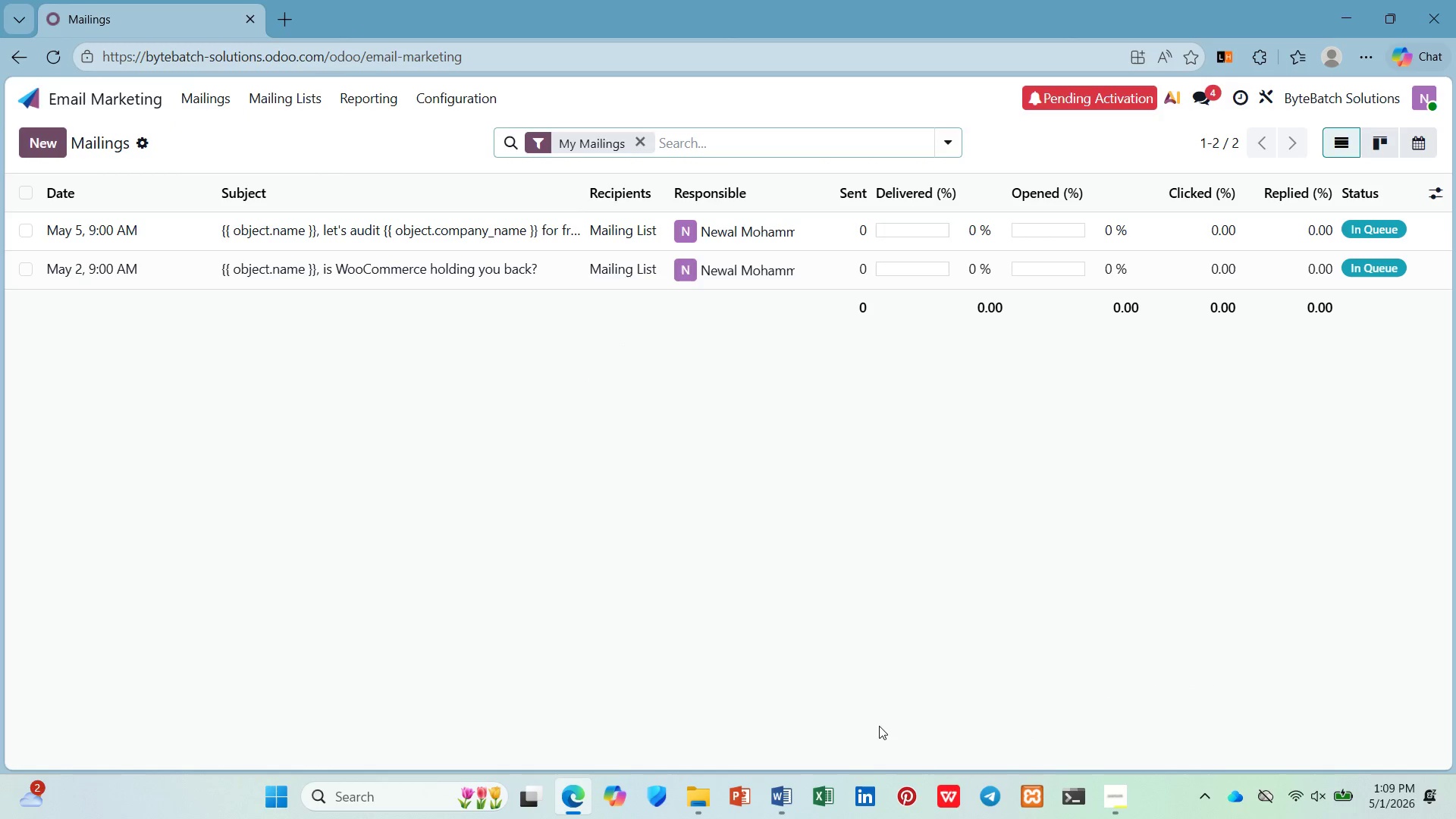 
wait(5.3)
 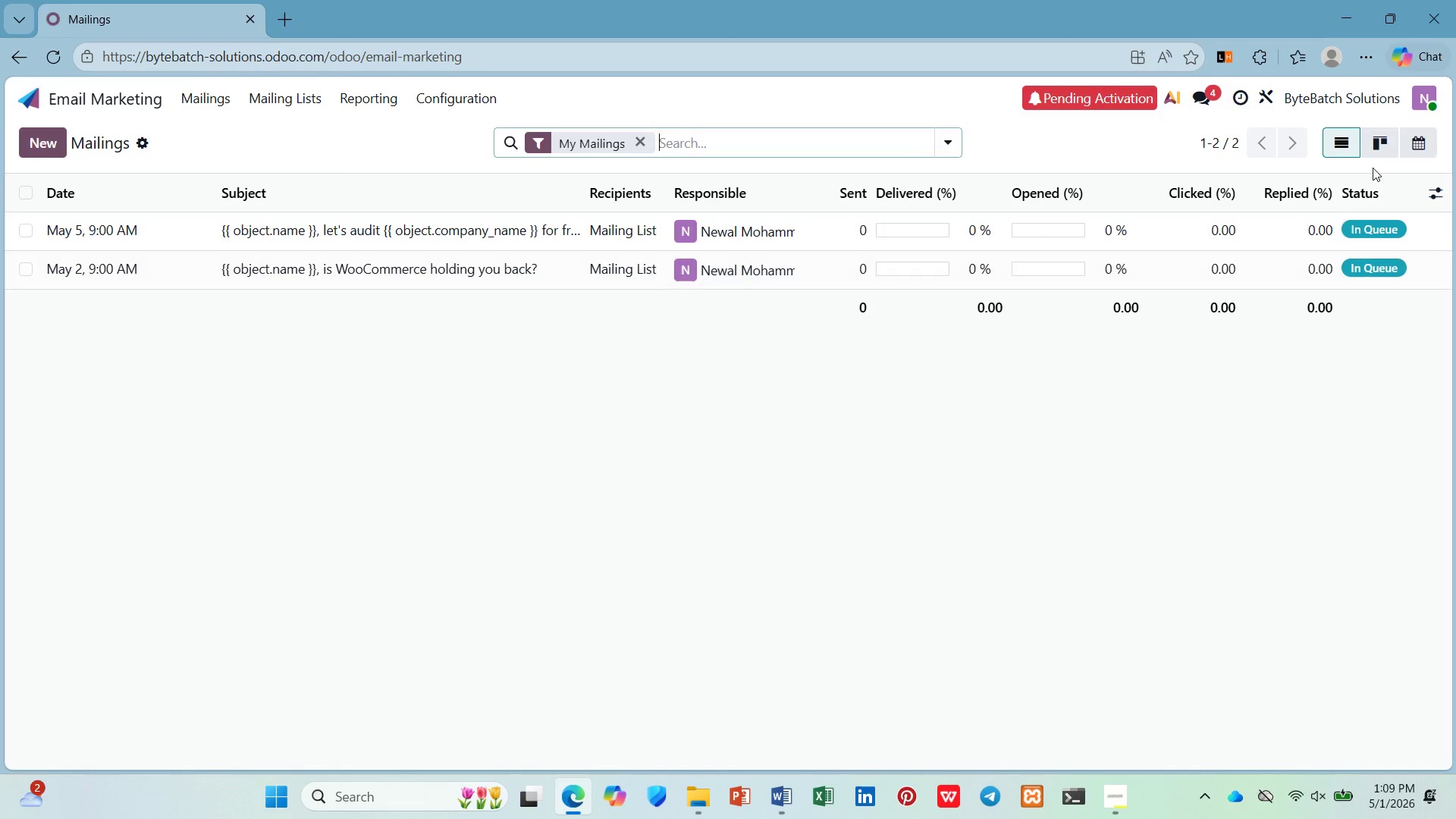 
left_click([695, 795])
 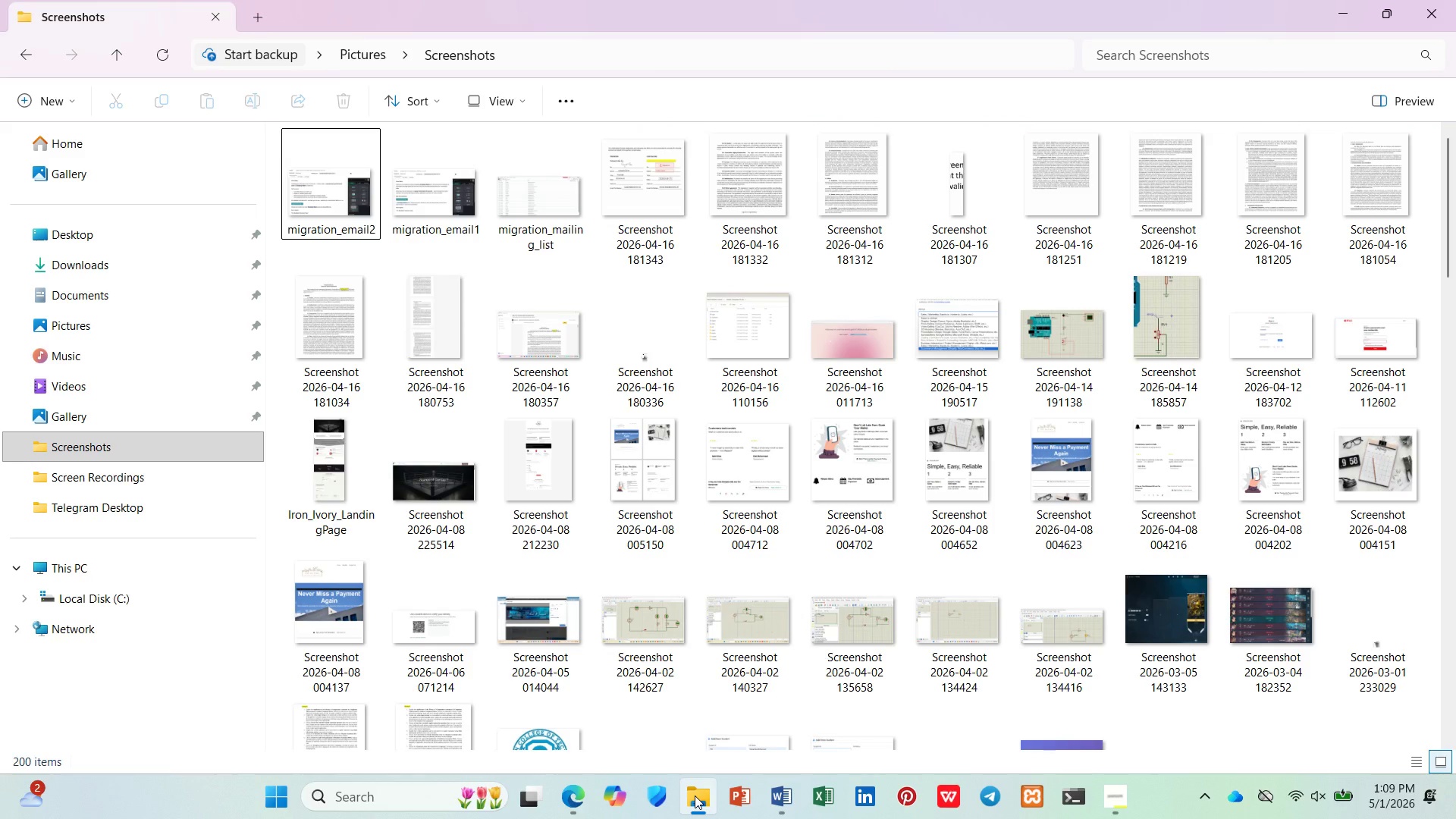 
wait(7.36)
 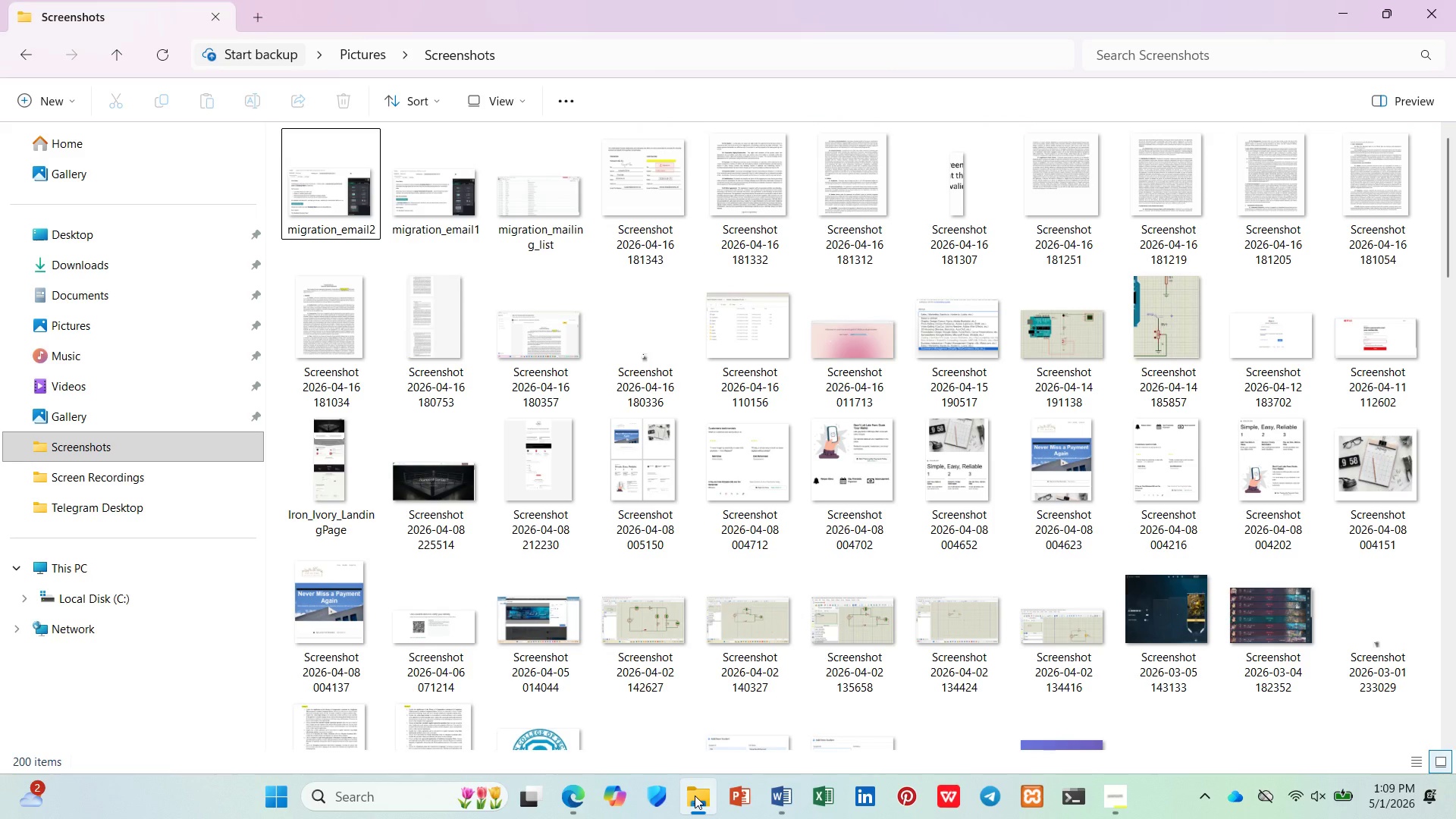 
left_click([695, 795])
 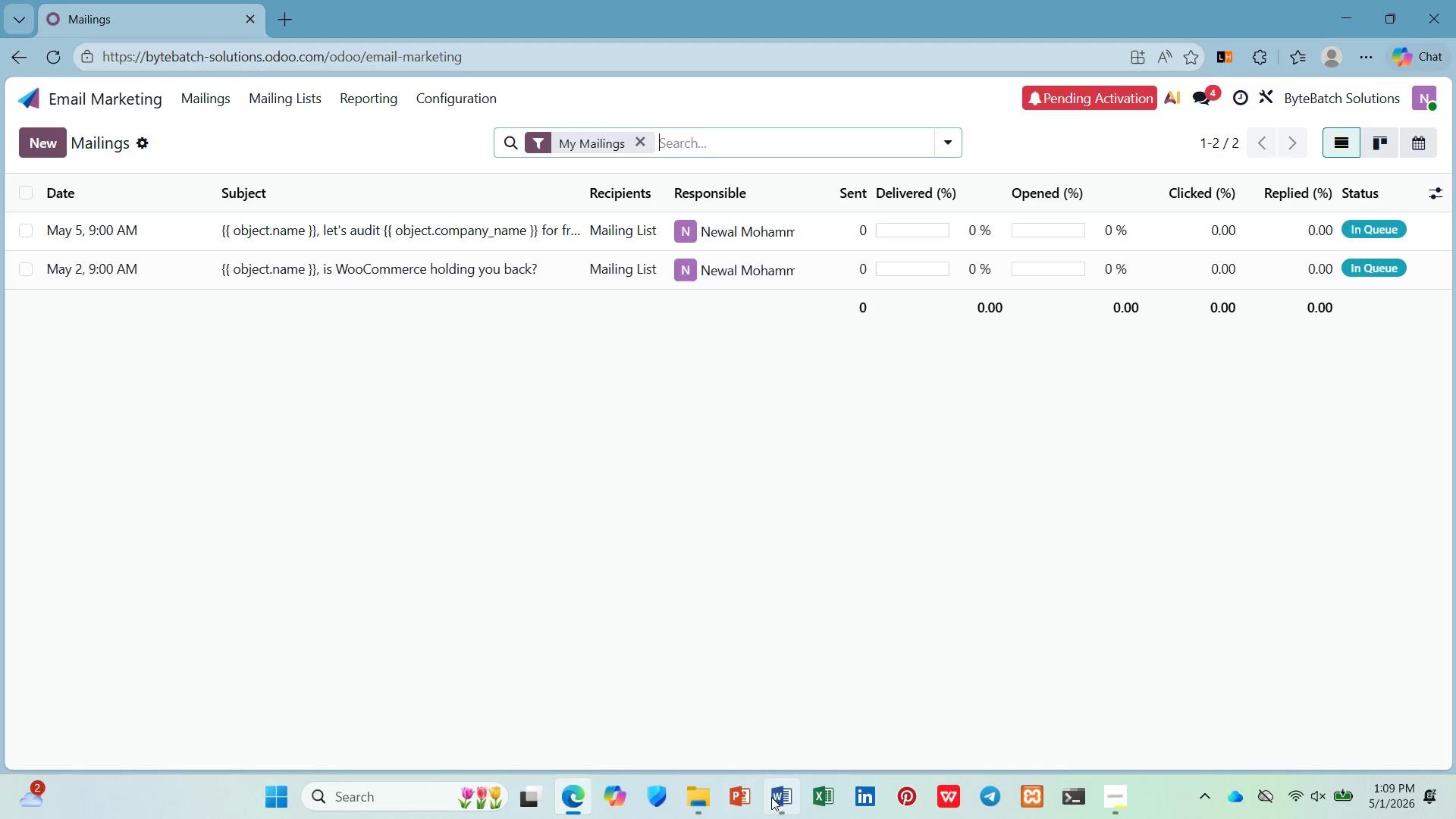 
left_click([773, 798])
 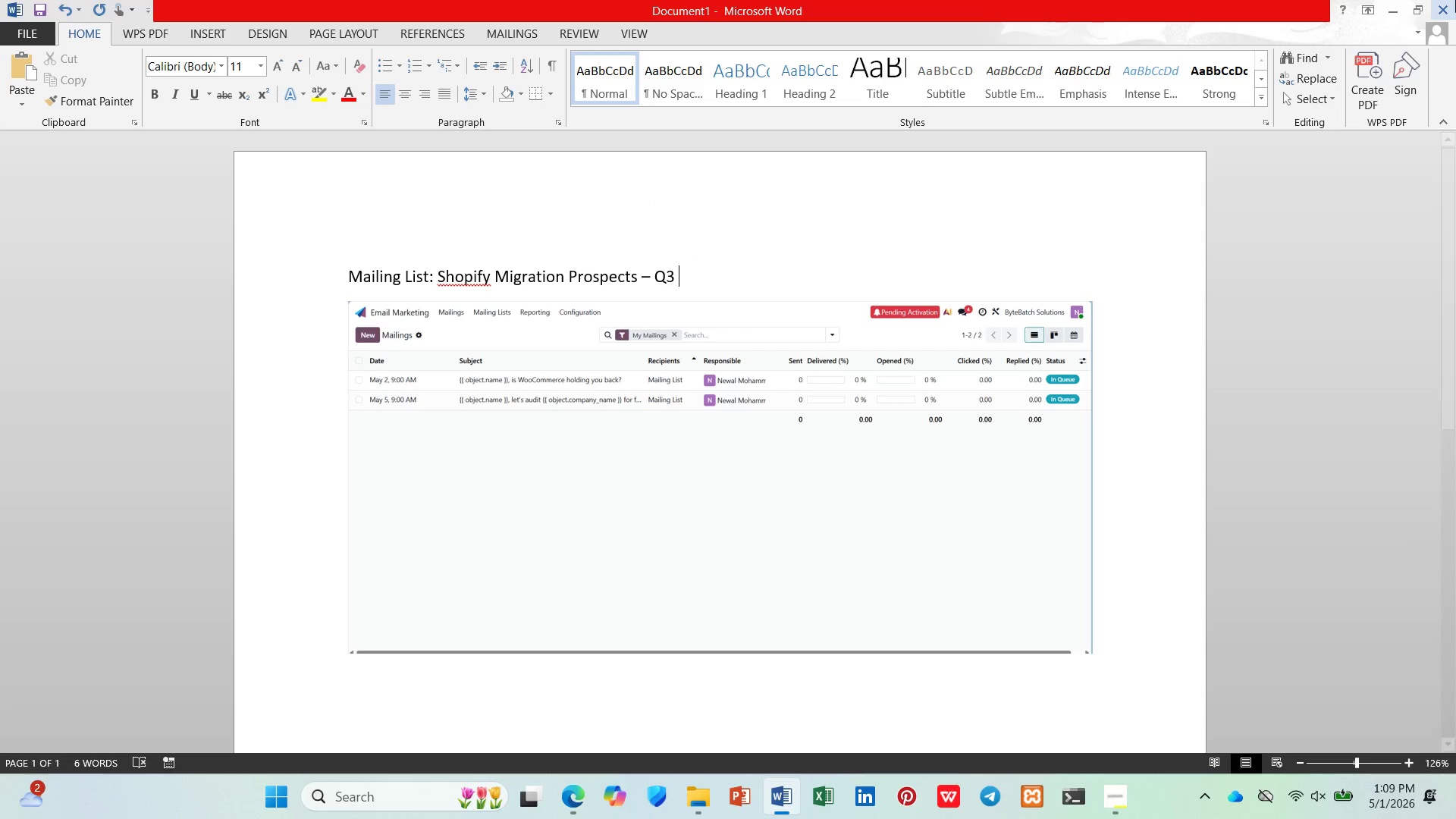 